 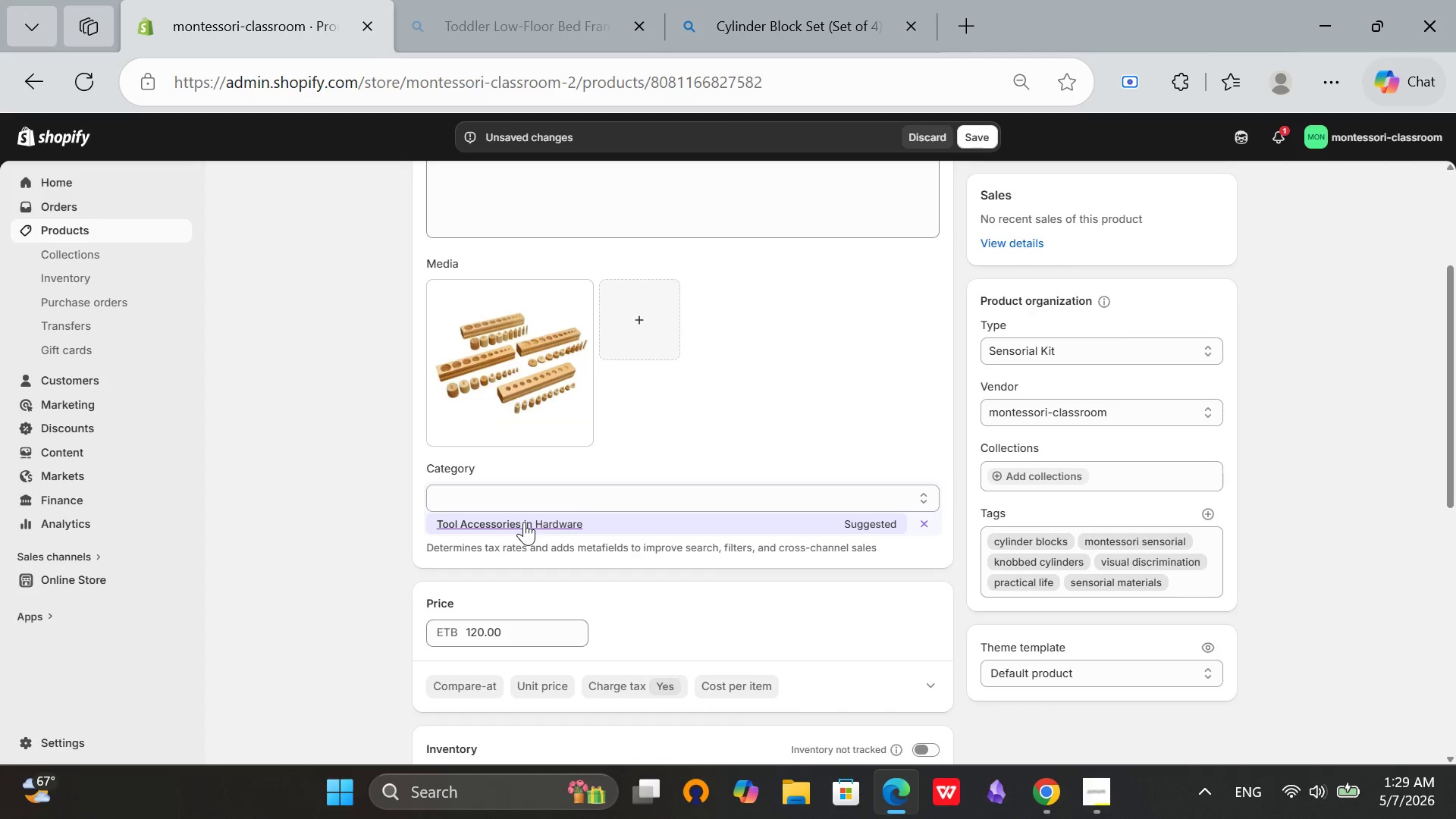 
scroll: coordinate [1074, 661], scroll_direction: down, amount: 2.0
 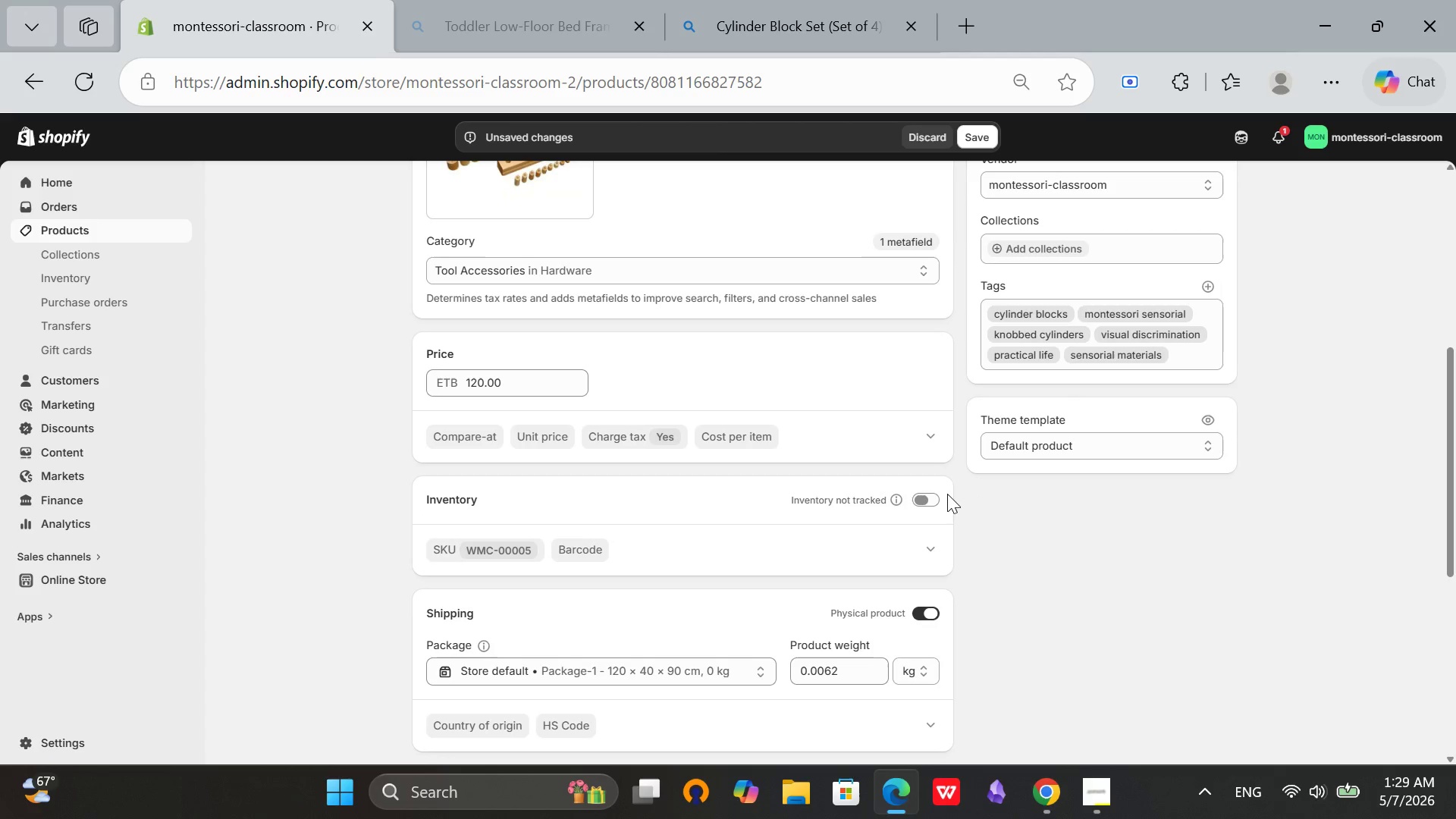 
left_click([928, 495])
 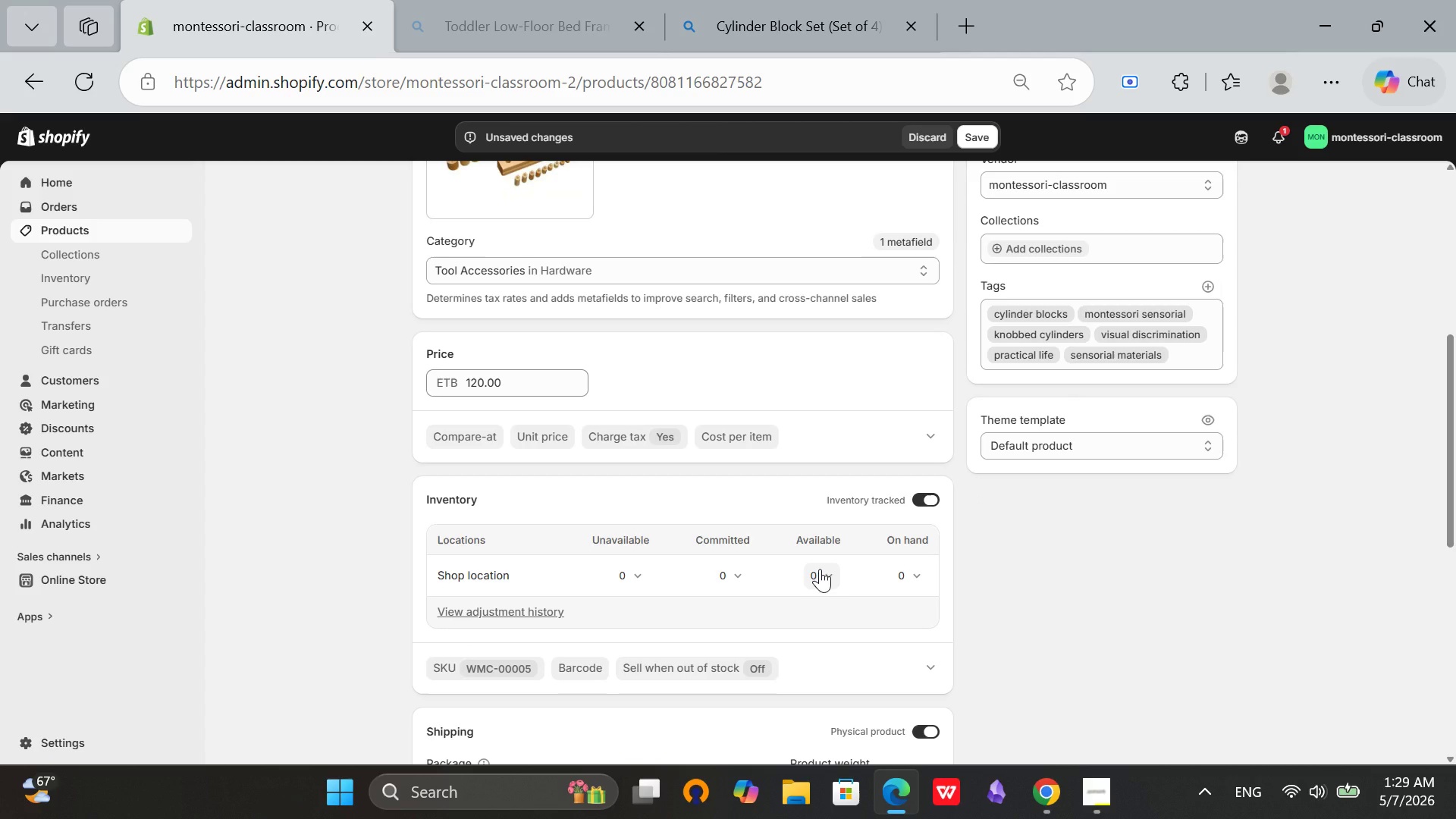 
wait(5.11)
 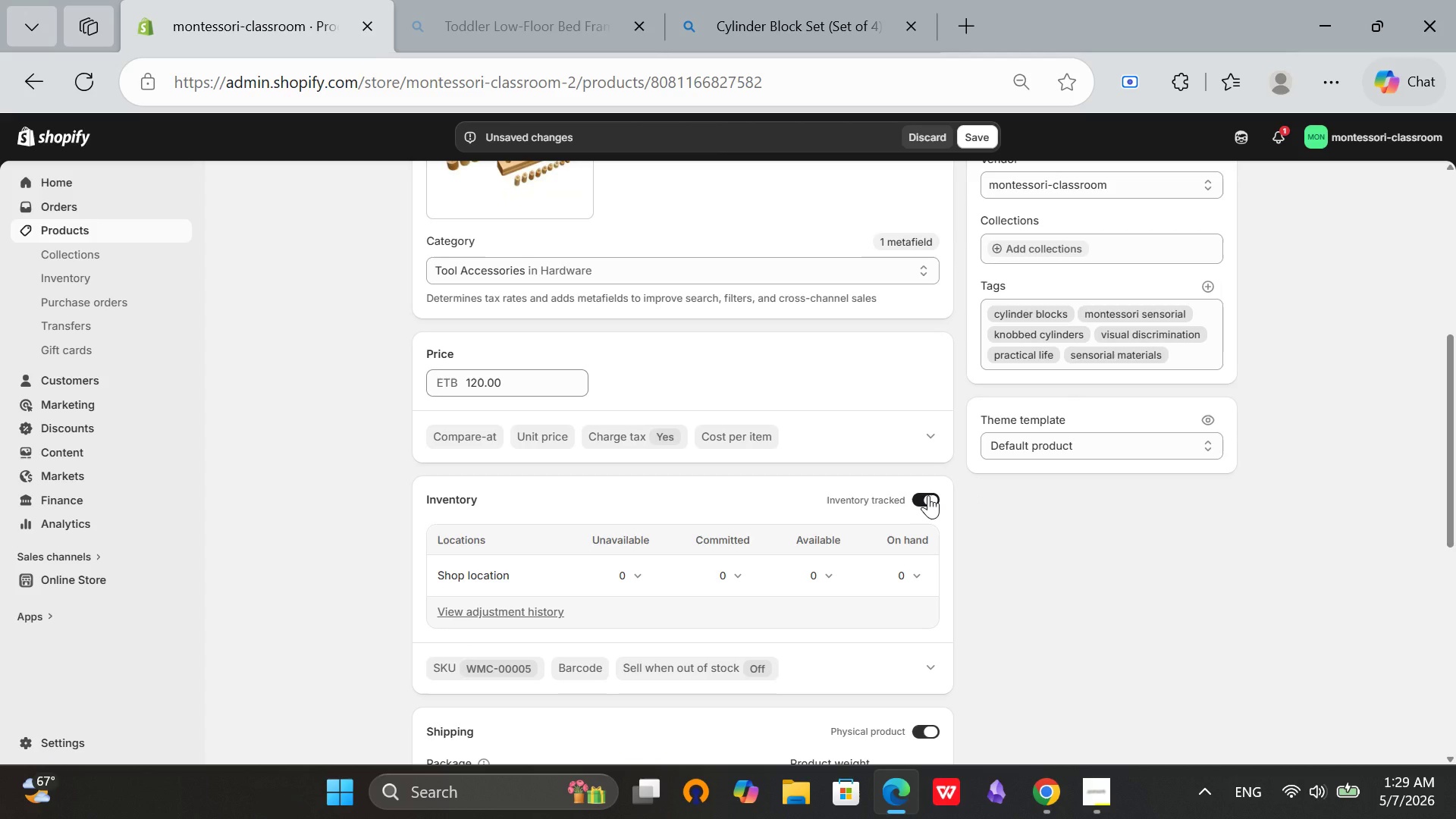 
left_click([814, 582])
 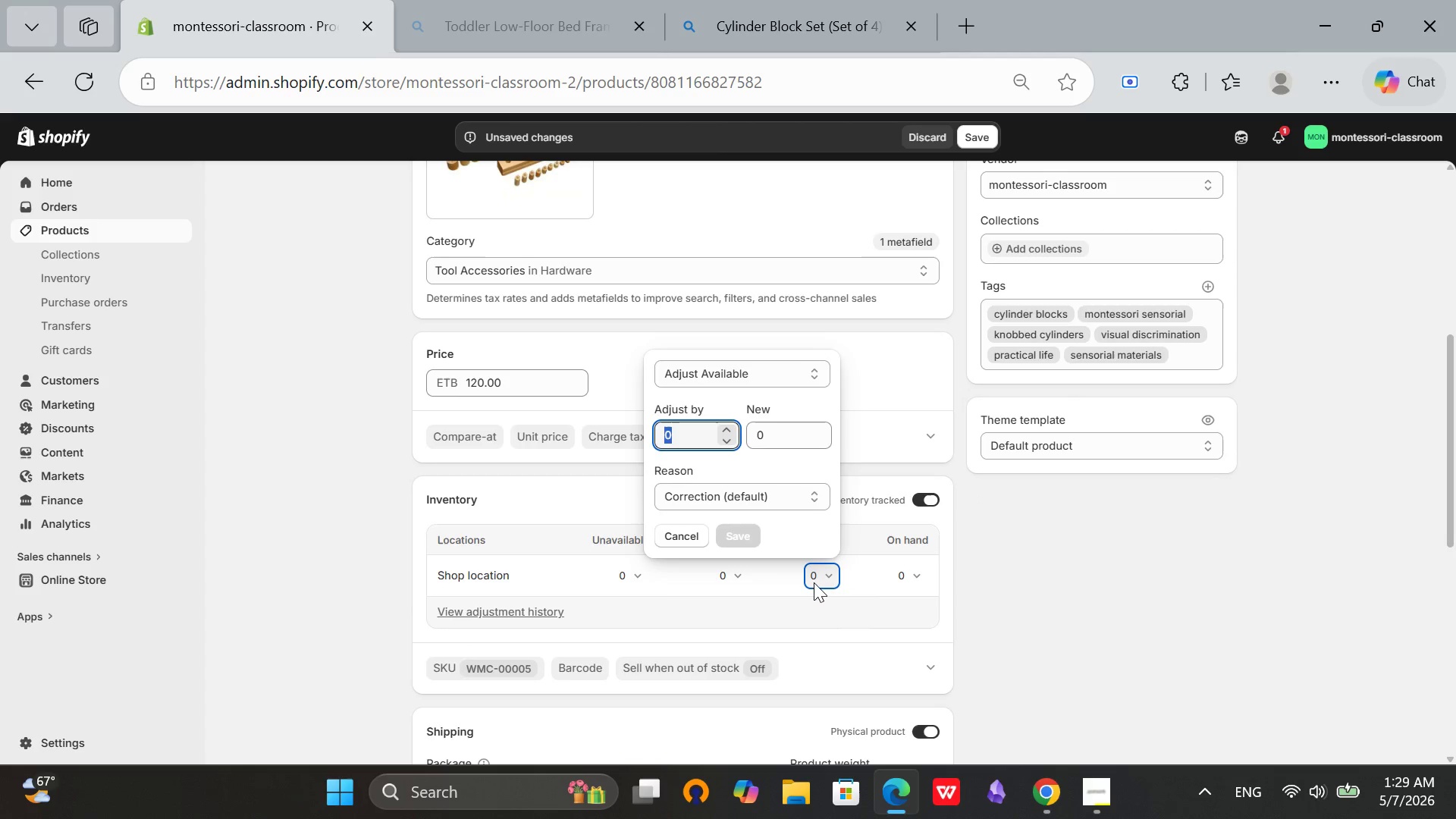 
type(20)
 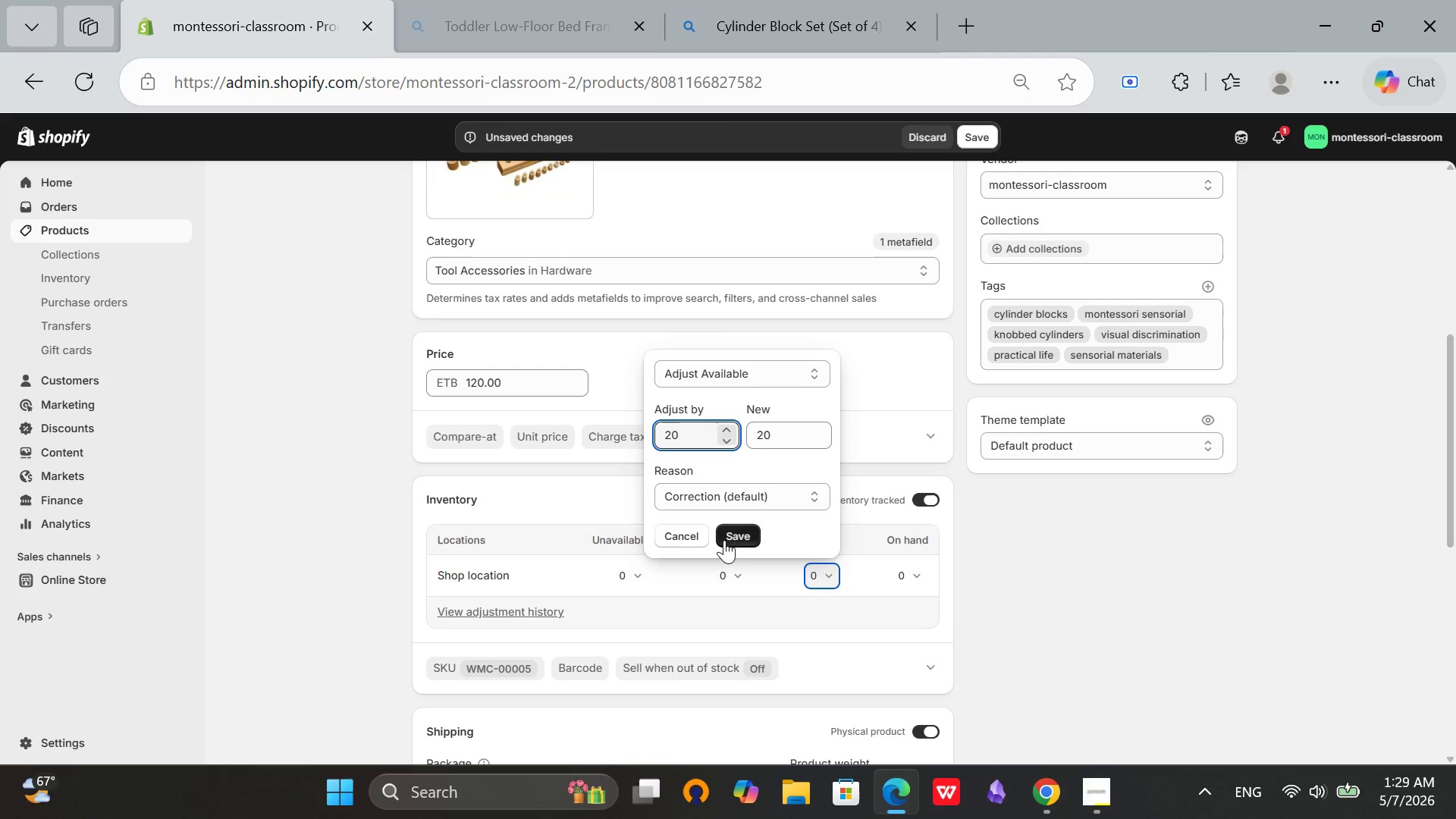 
left_click([730, 532])
 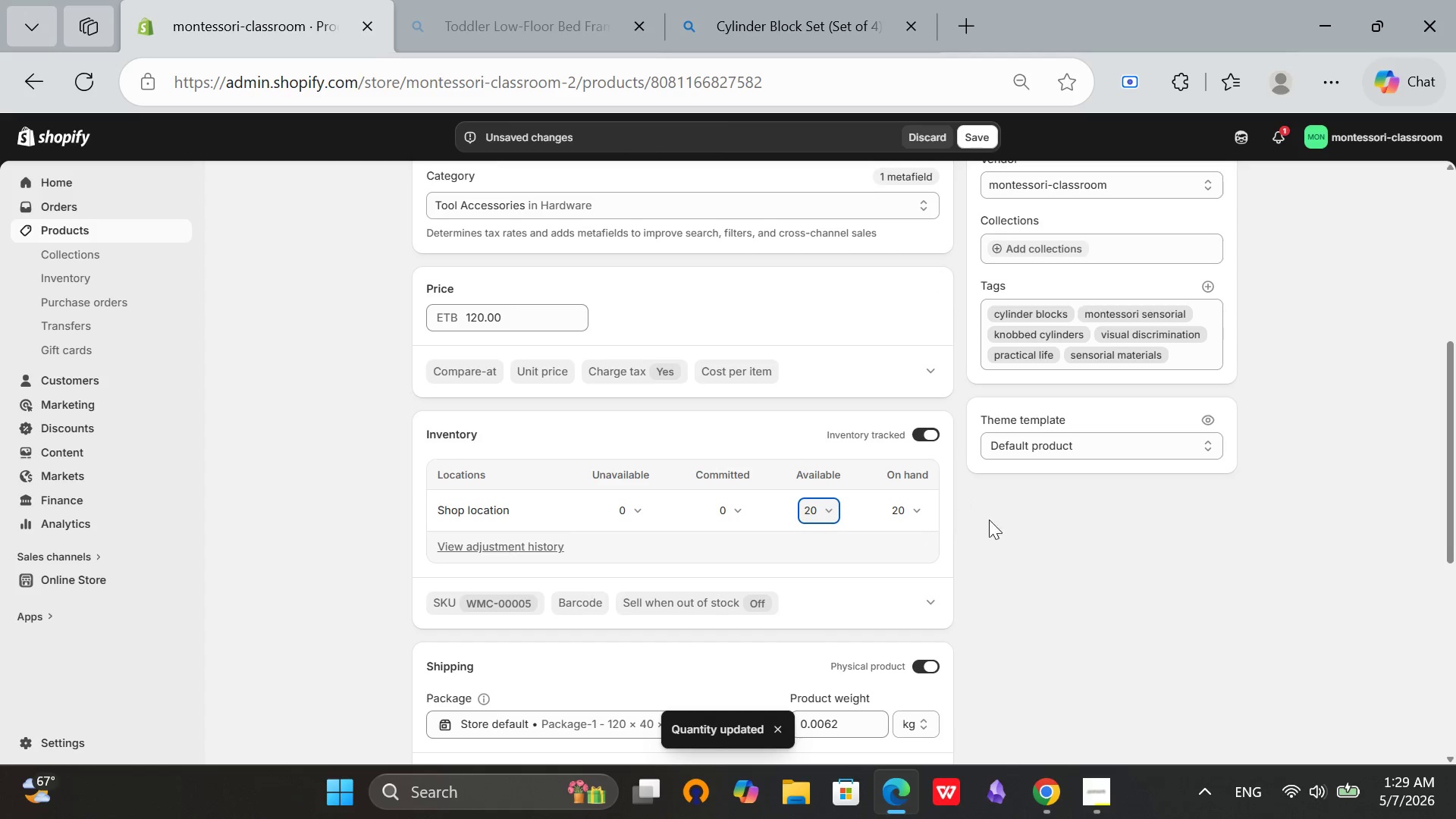 
scroll: coordinate [1068, 568], scroll_direction: down, amount: 5.0
 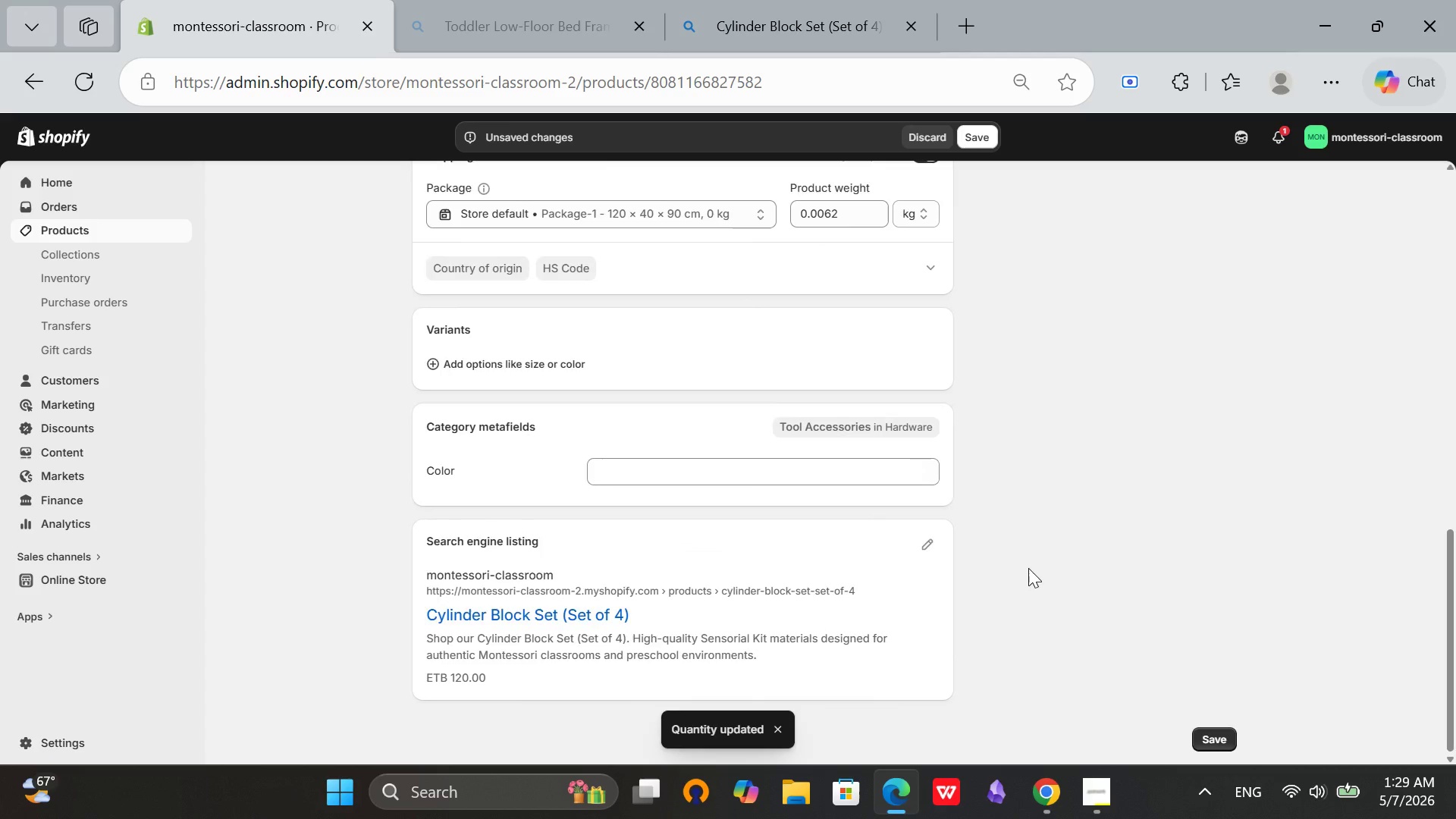 
scroll: coordinate [1028, 568], scroll_direction: up, amount: 2.0
 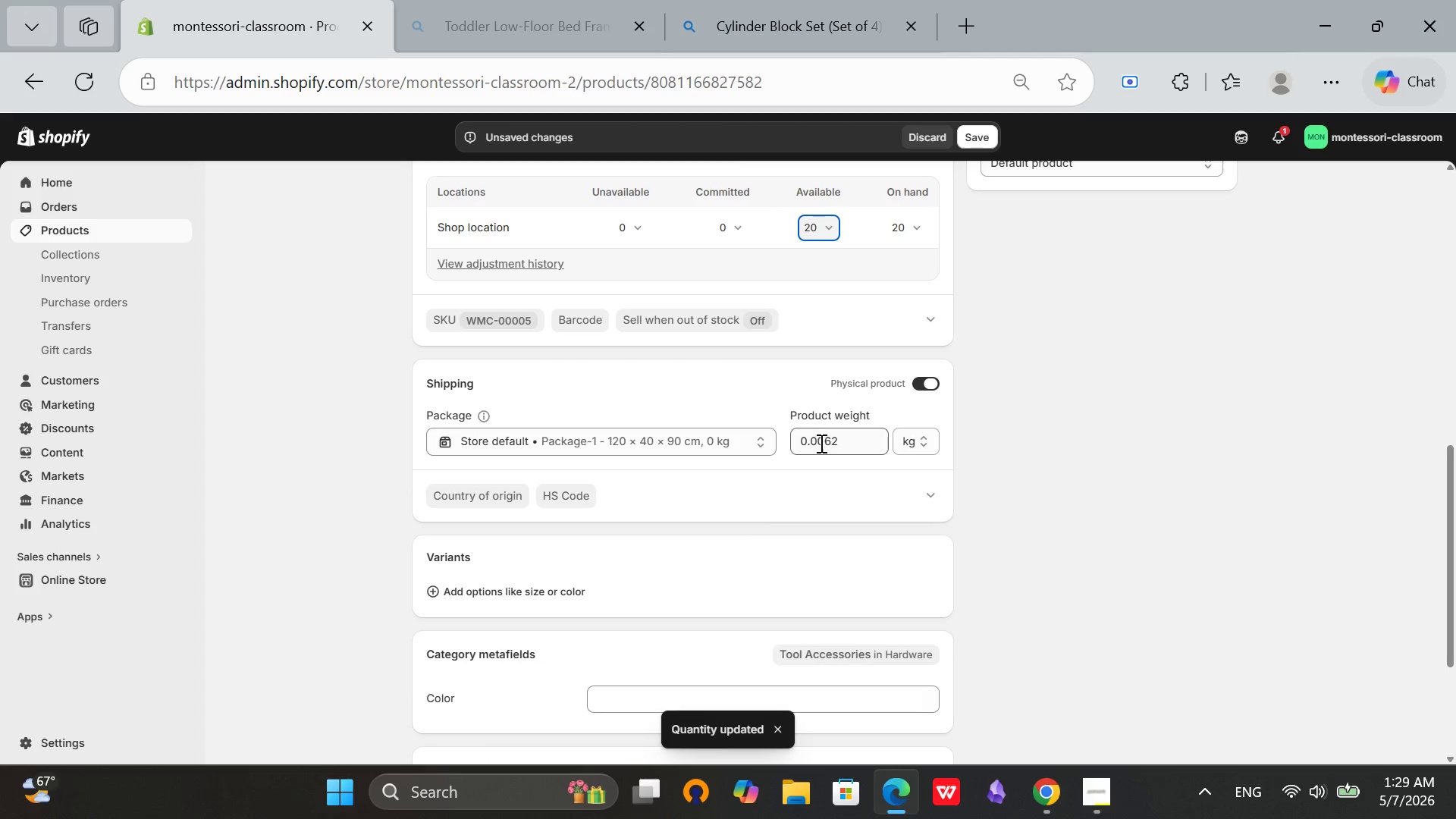 
left_click([820, 443])
 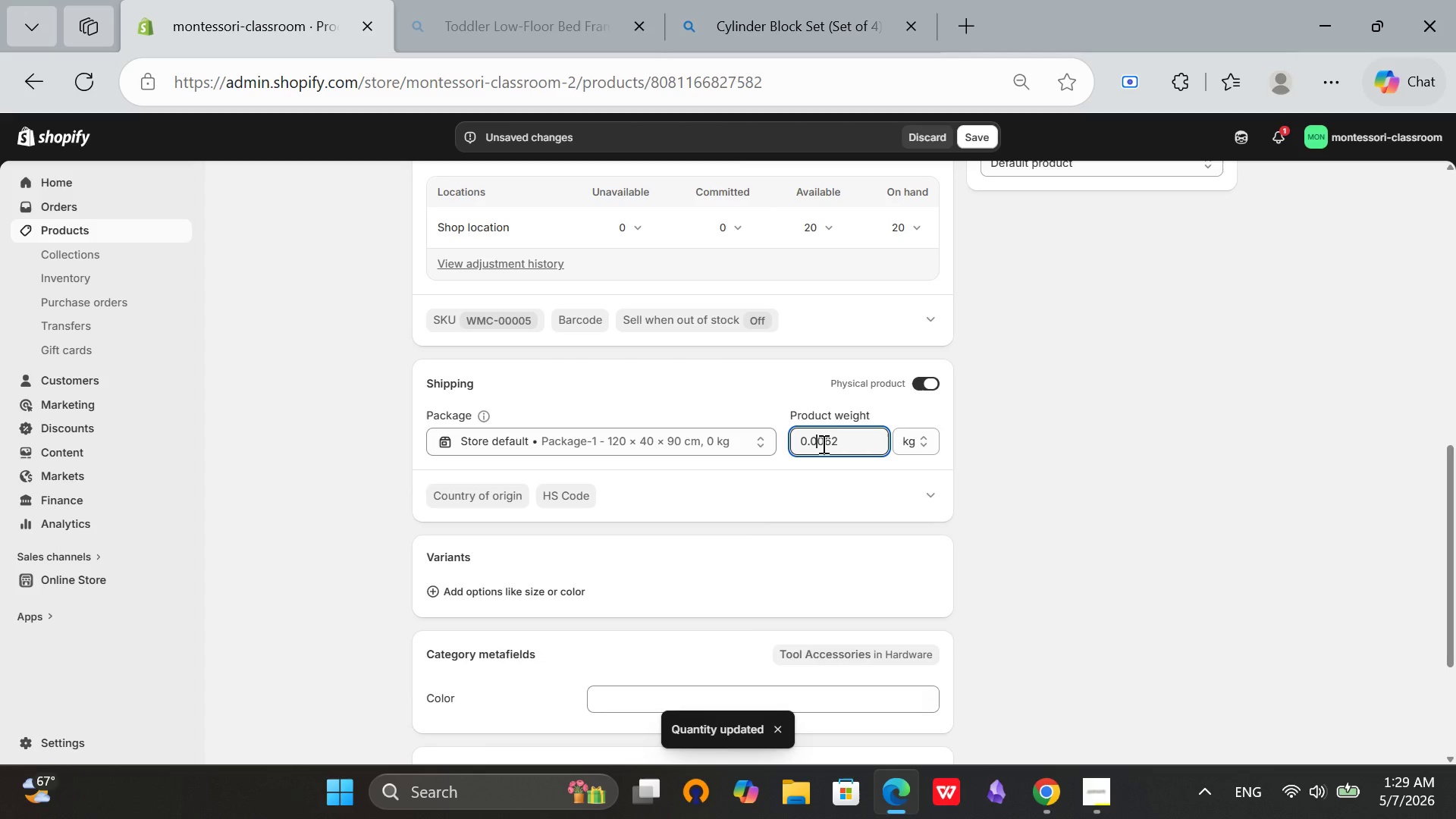 
left_click([822, 444])
 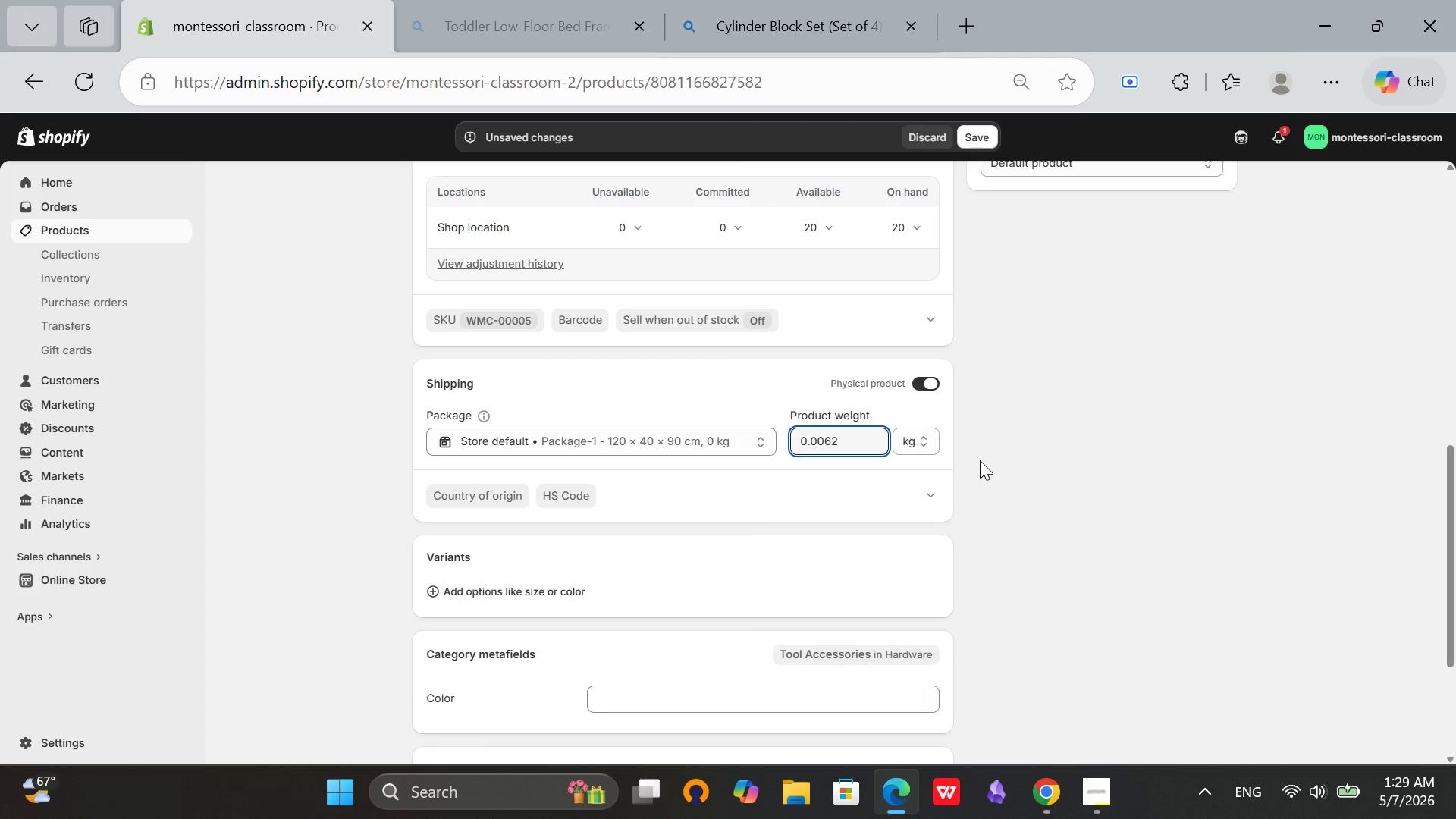 
hold_key(key=Backspace, duration=0.67)
 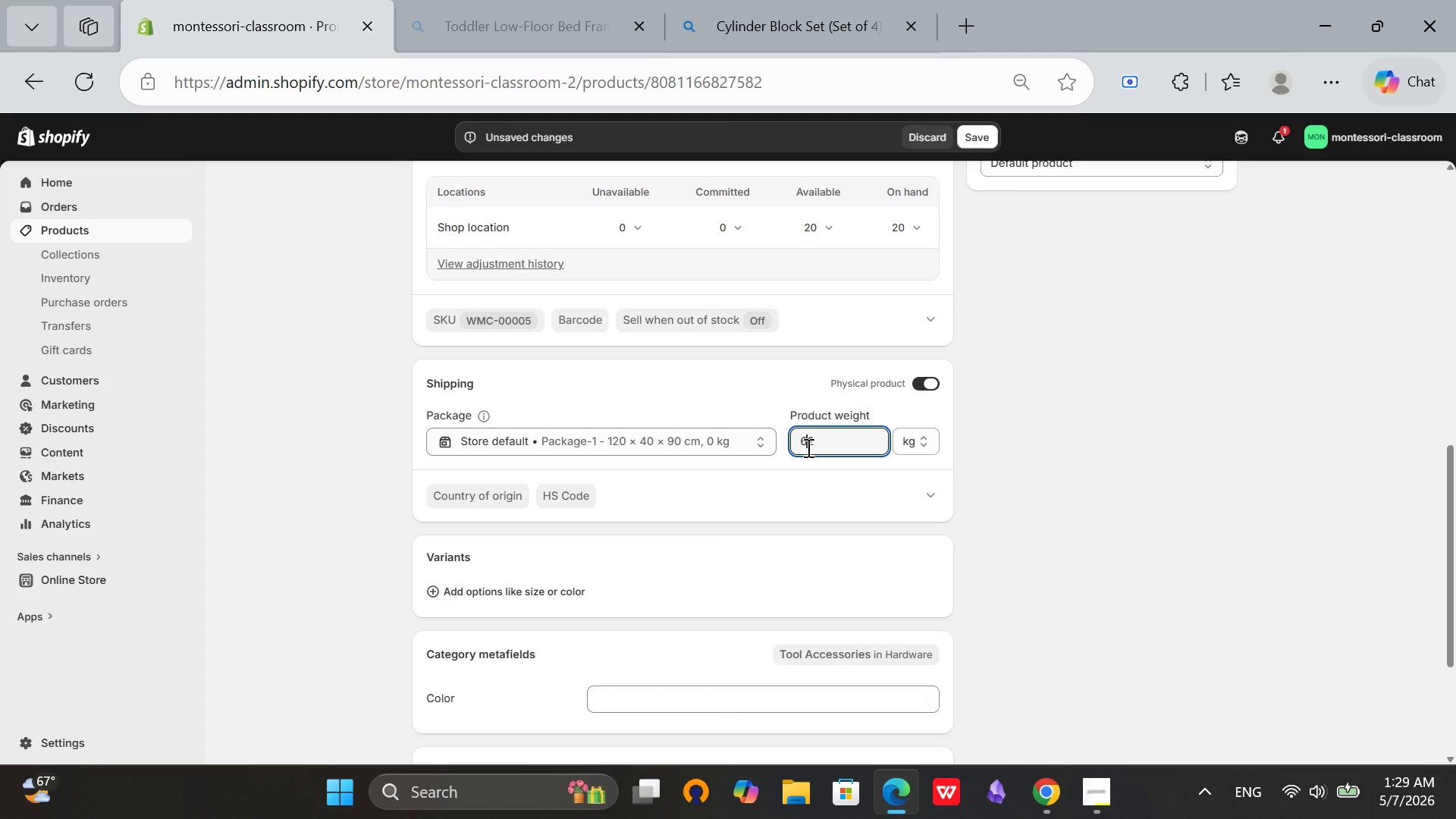 
key(Period)
 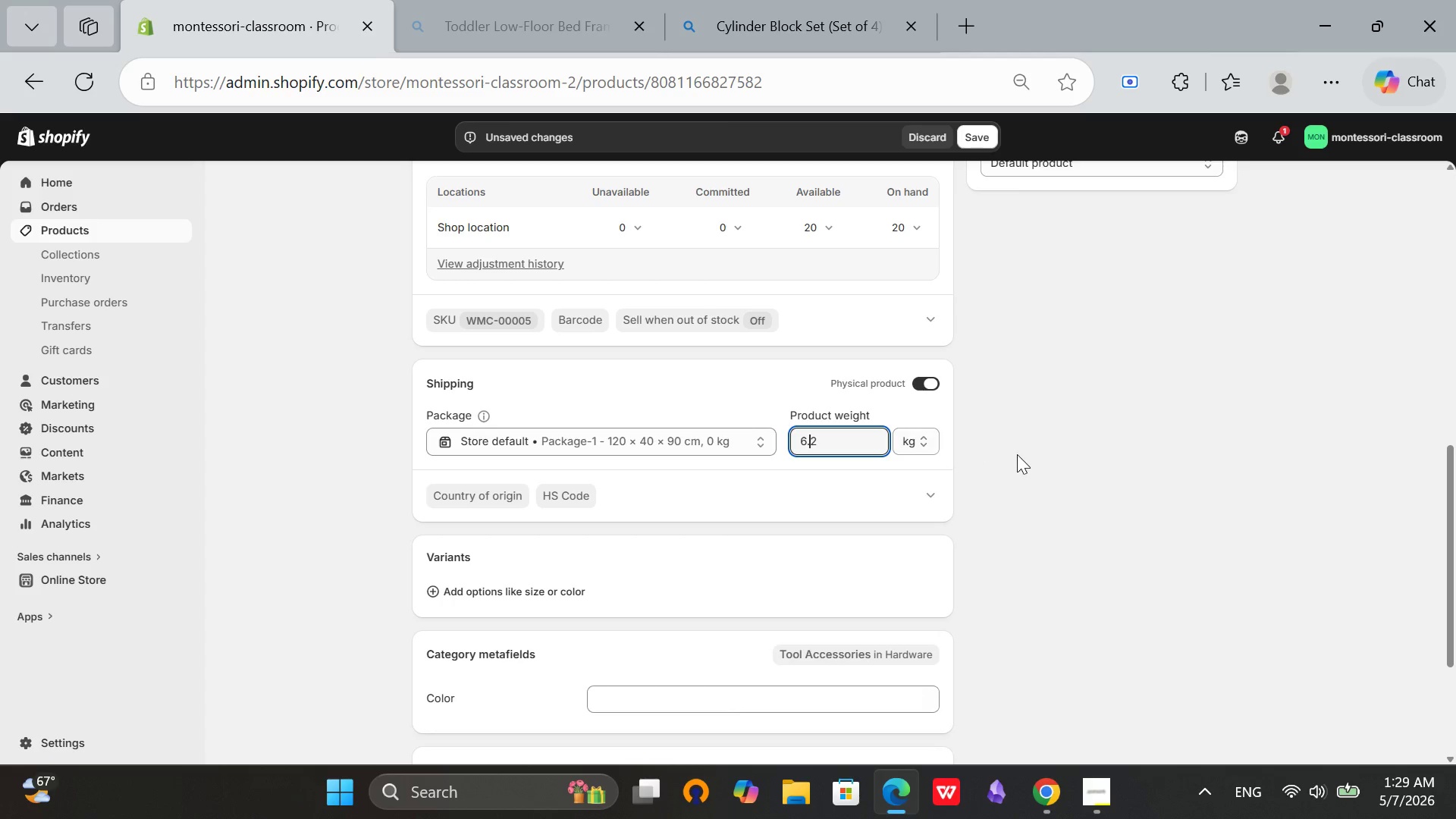 
left_click([1019, 454])
 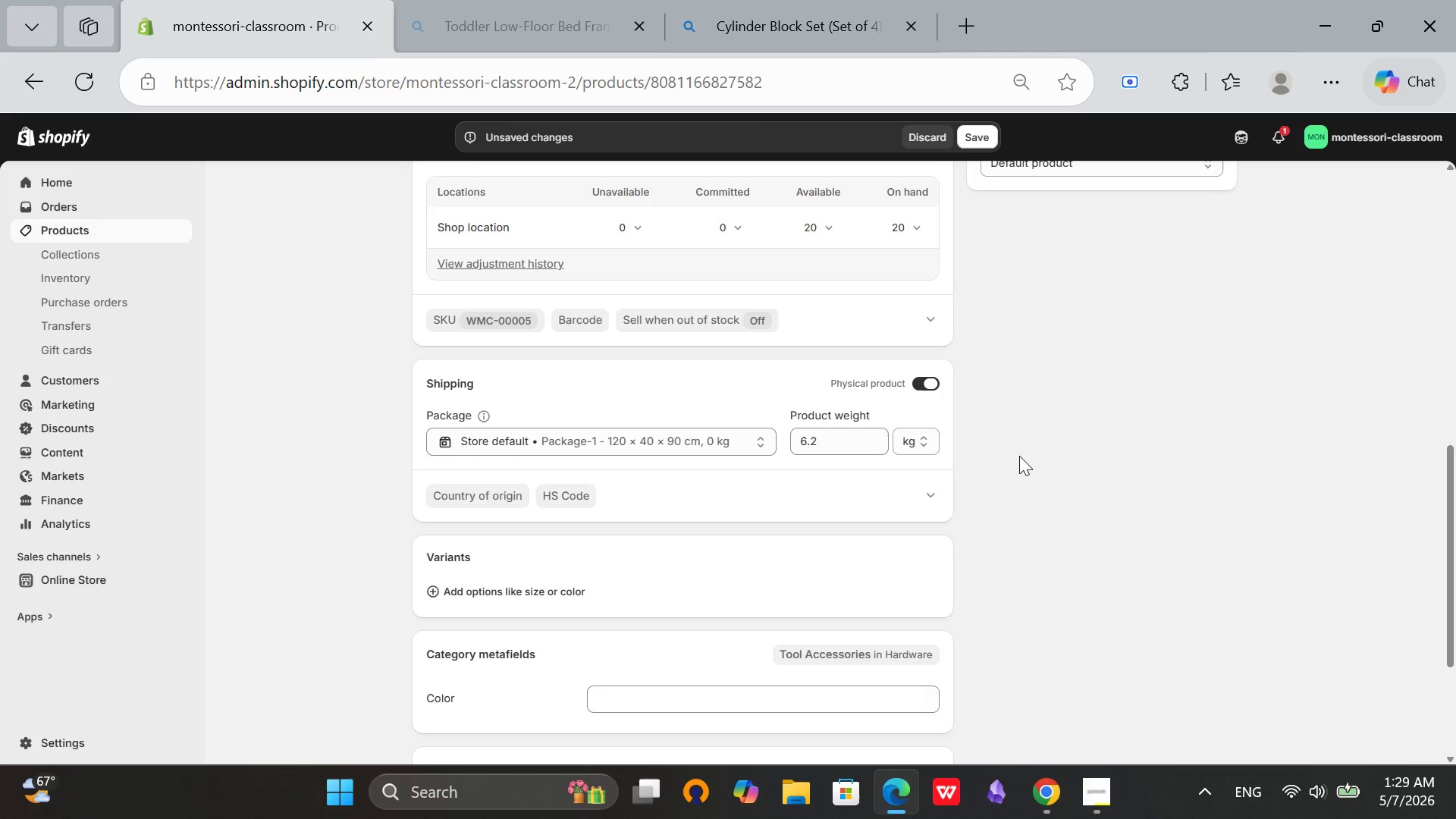 
scroll: coordinate [1019, 456], scroll_direction: none, amount: 0.0
 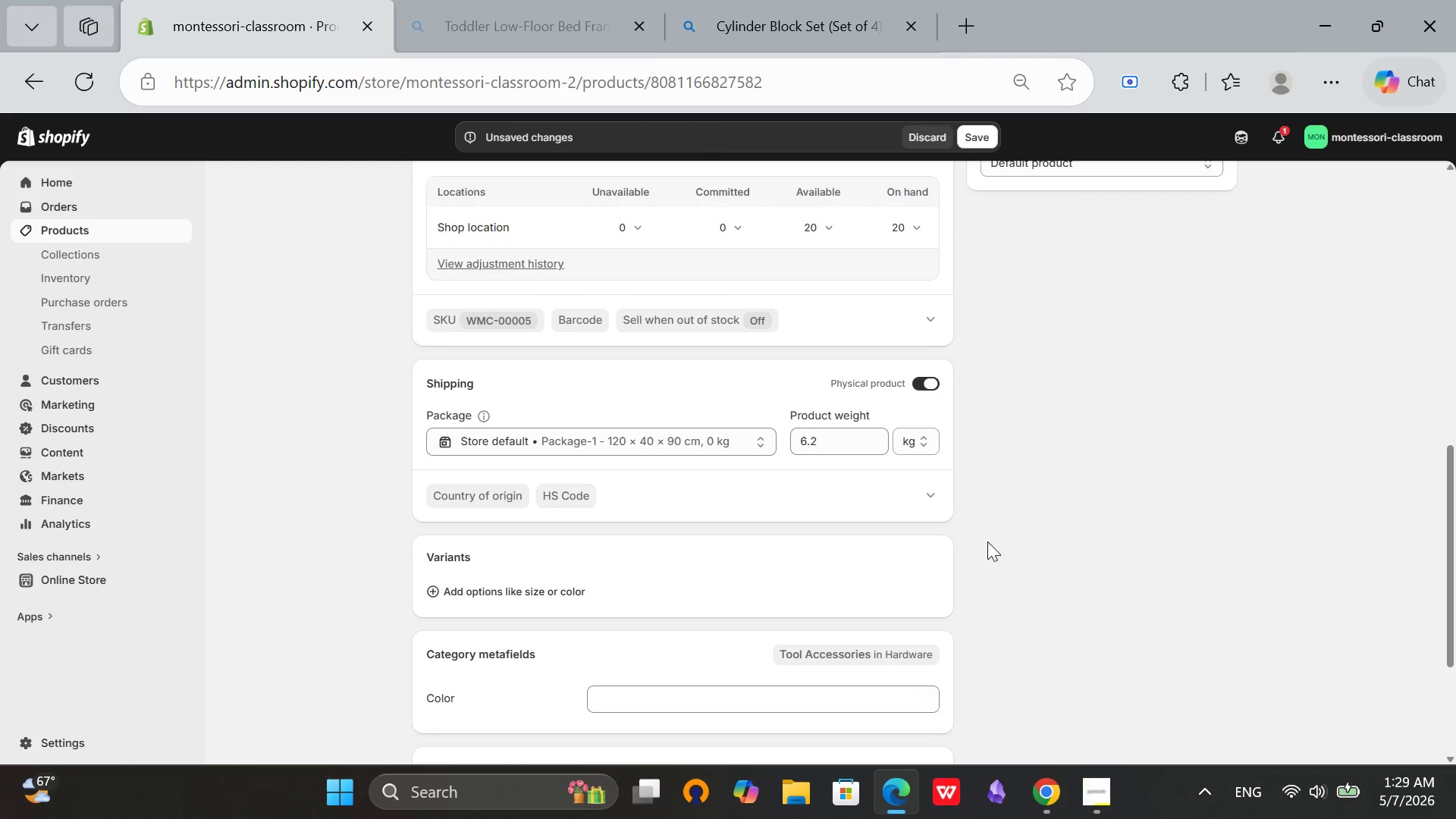 
scroll: coordinate [987, 541], scroll_direction: up, amount: 3.0
 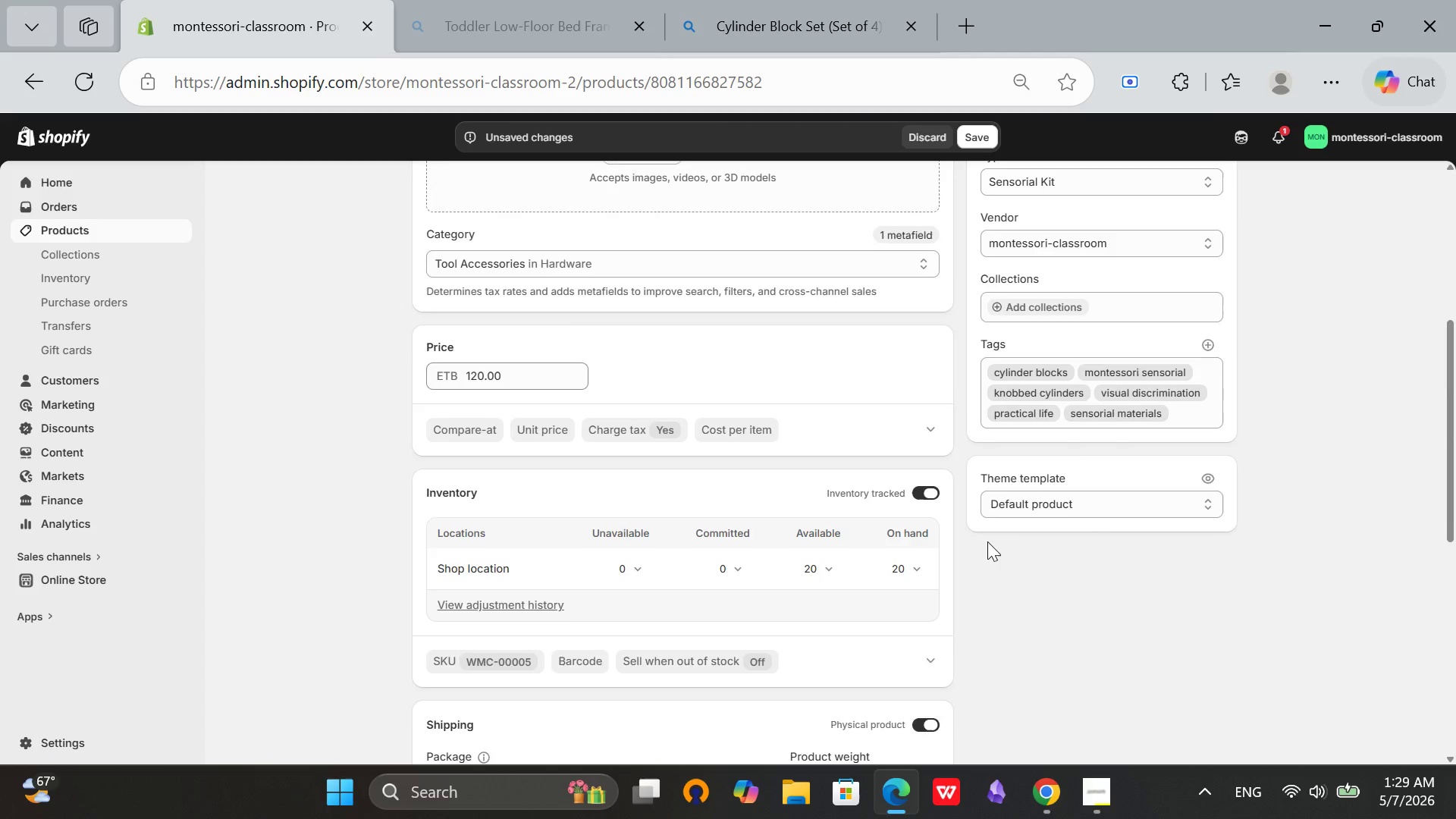 
scroll: coordinate [987, 541], scroll_direction: down, amount: 7.0
 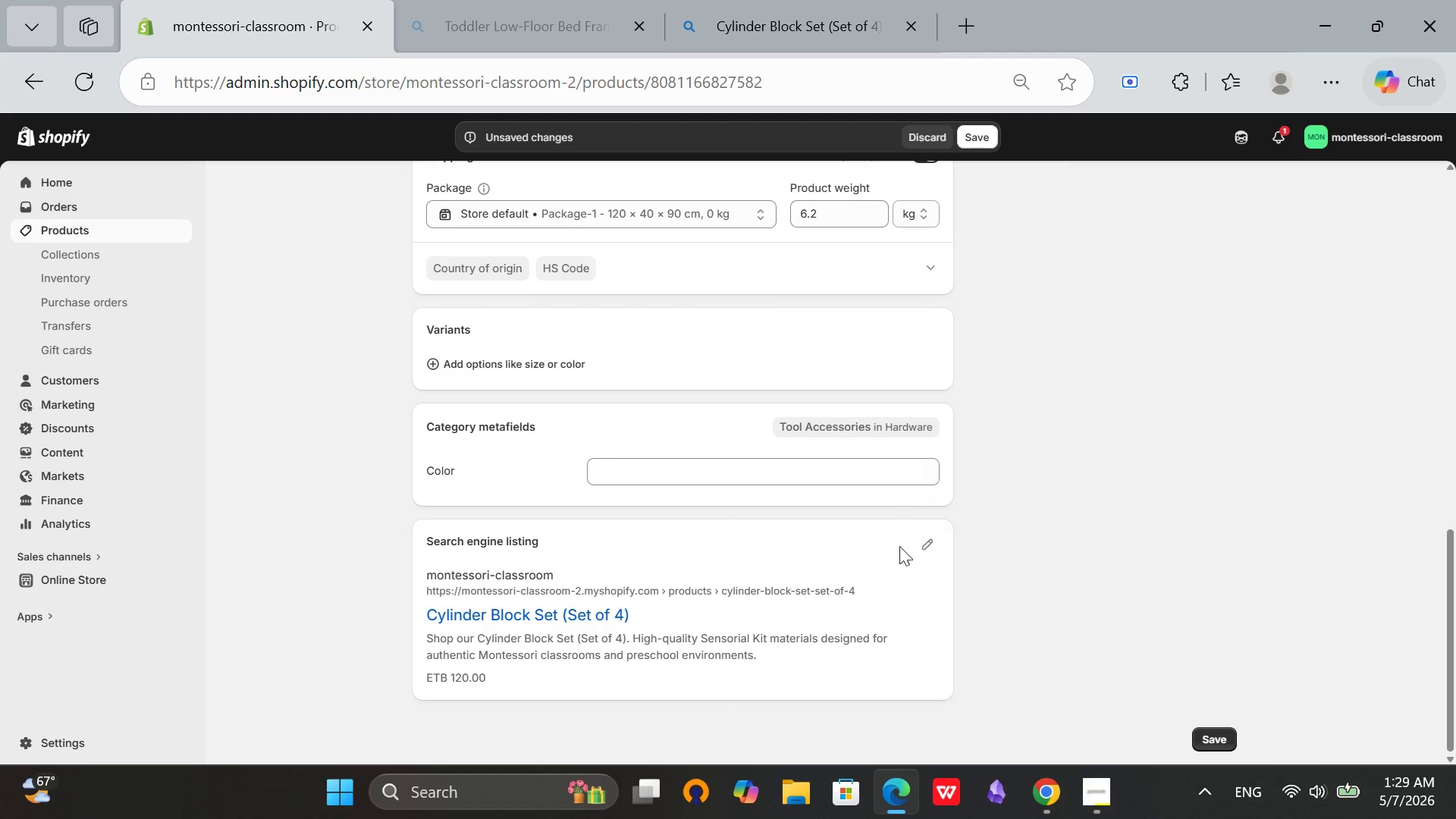 
scroll: coordinate [962, 537], scroll_direction: up, amount: 11.0
 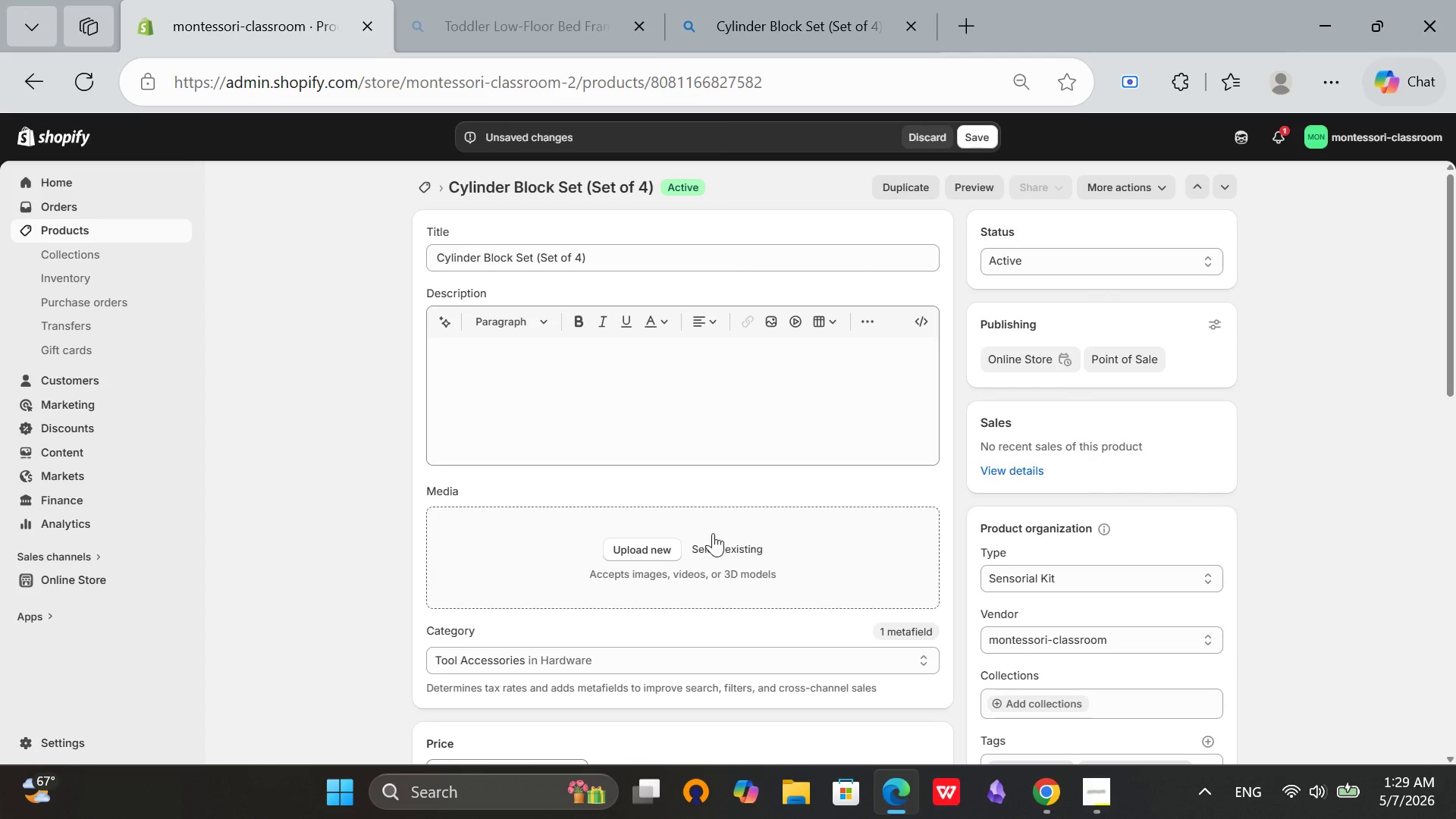 
left_click([710, 545])
 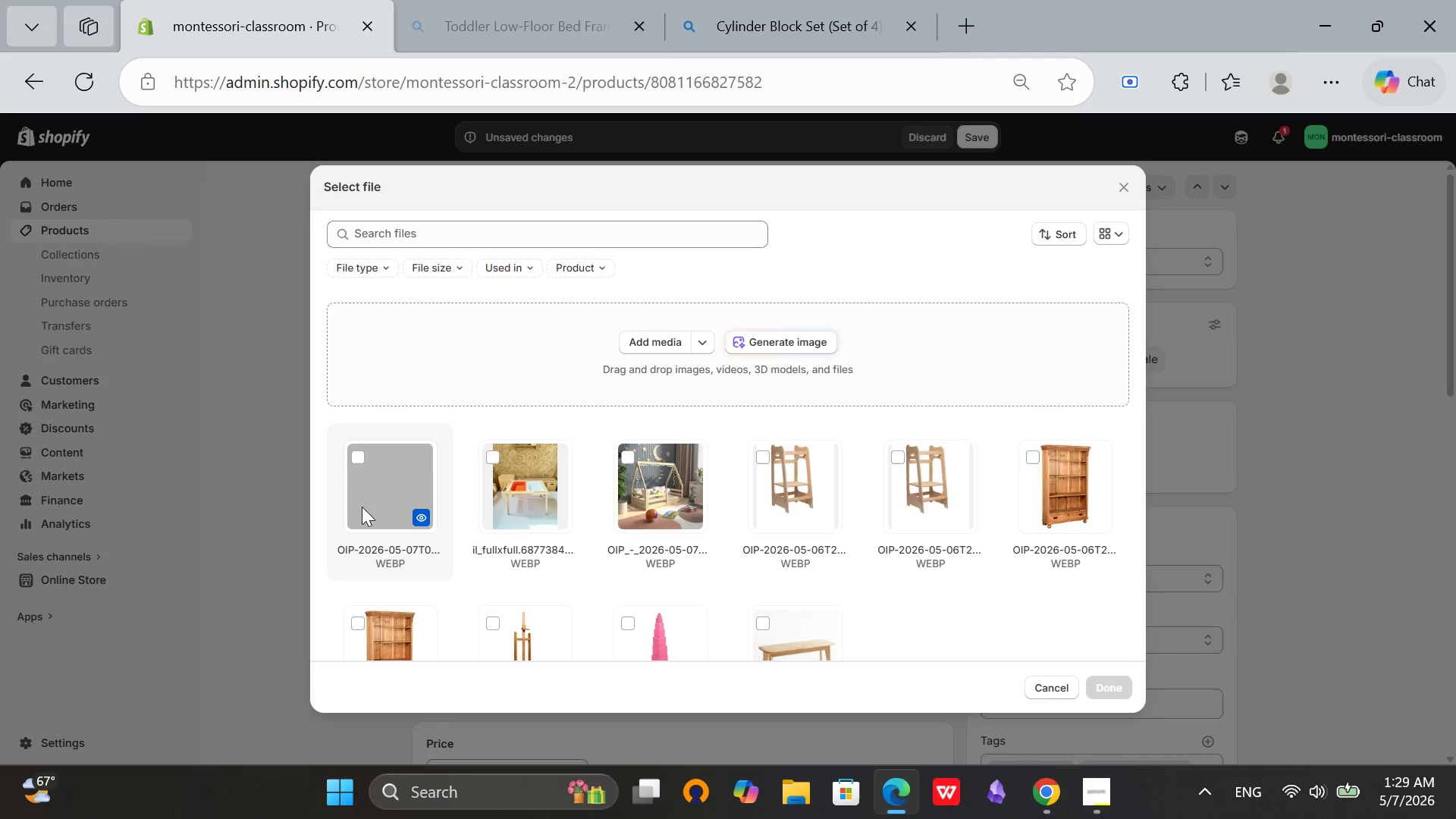 
left_click([356, 455])
 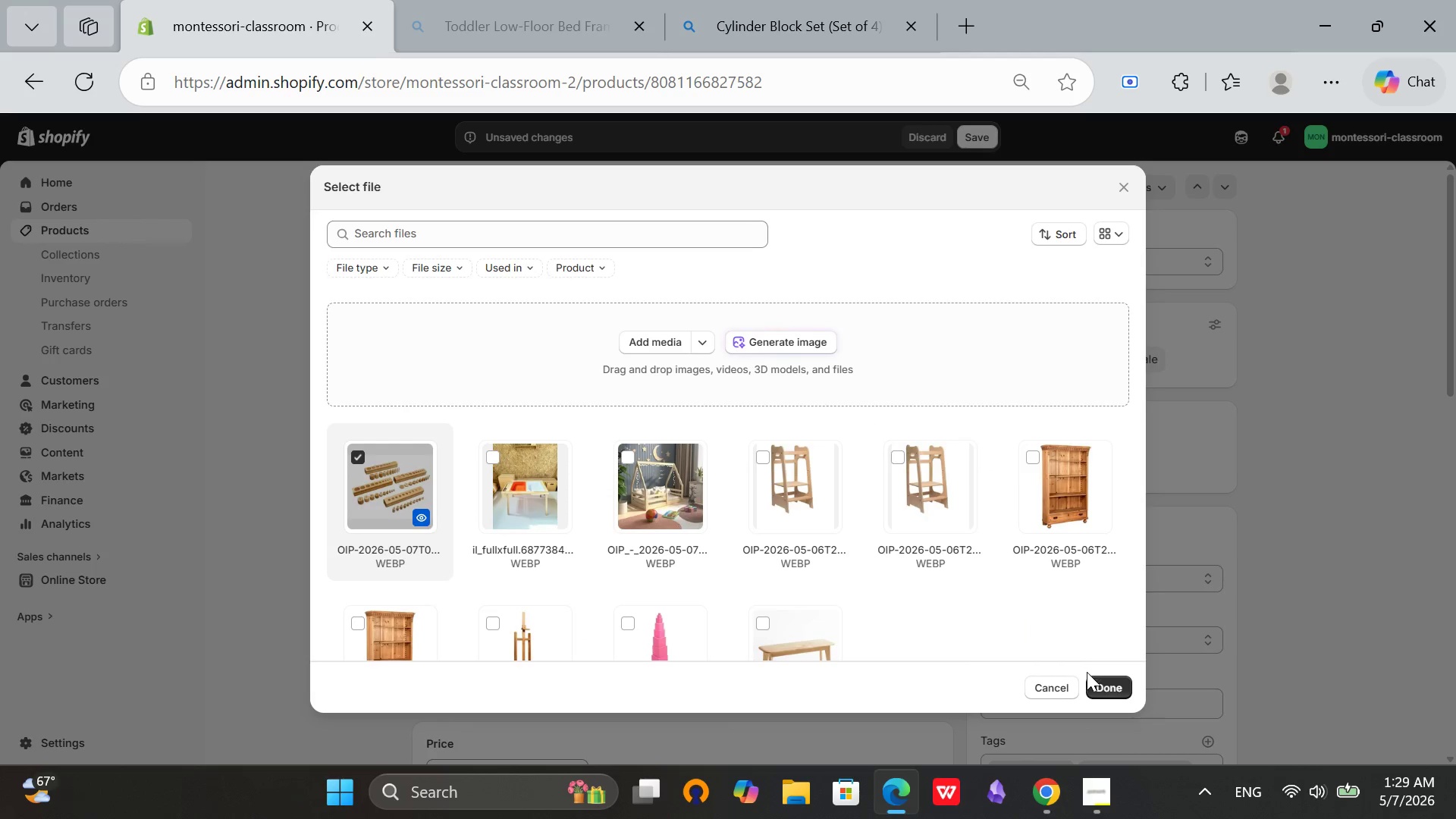 
left_click([1090, 686])
 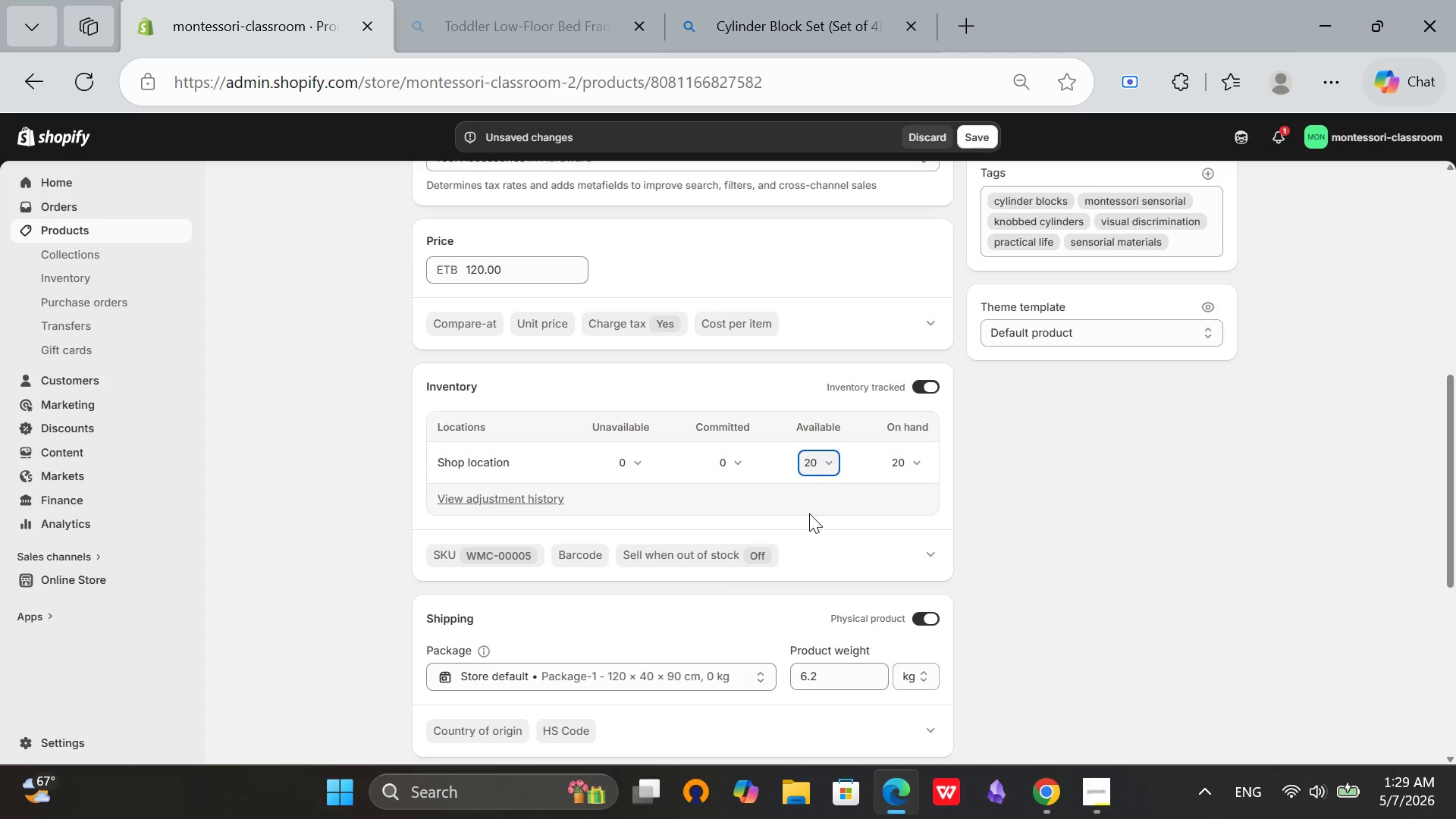 
scroll: coordinate [809, 513], scroll_direction: down, amount: 1.0
 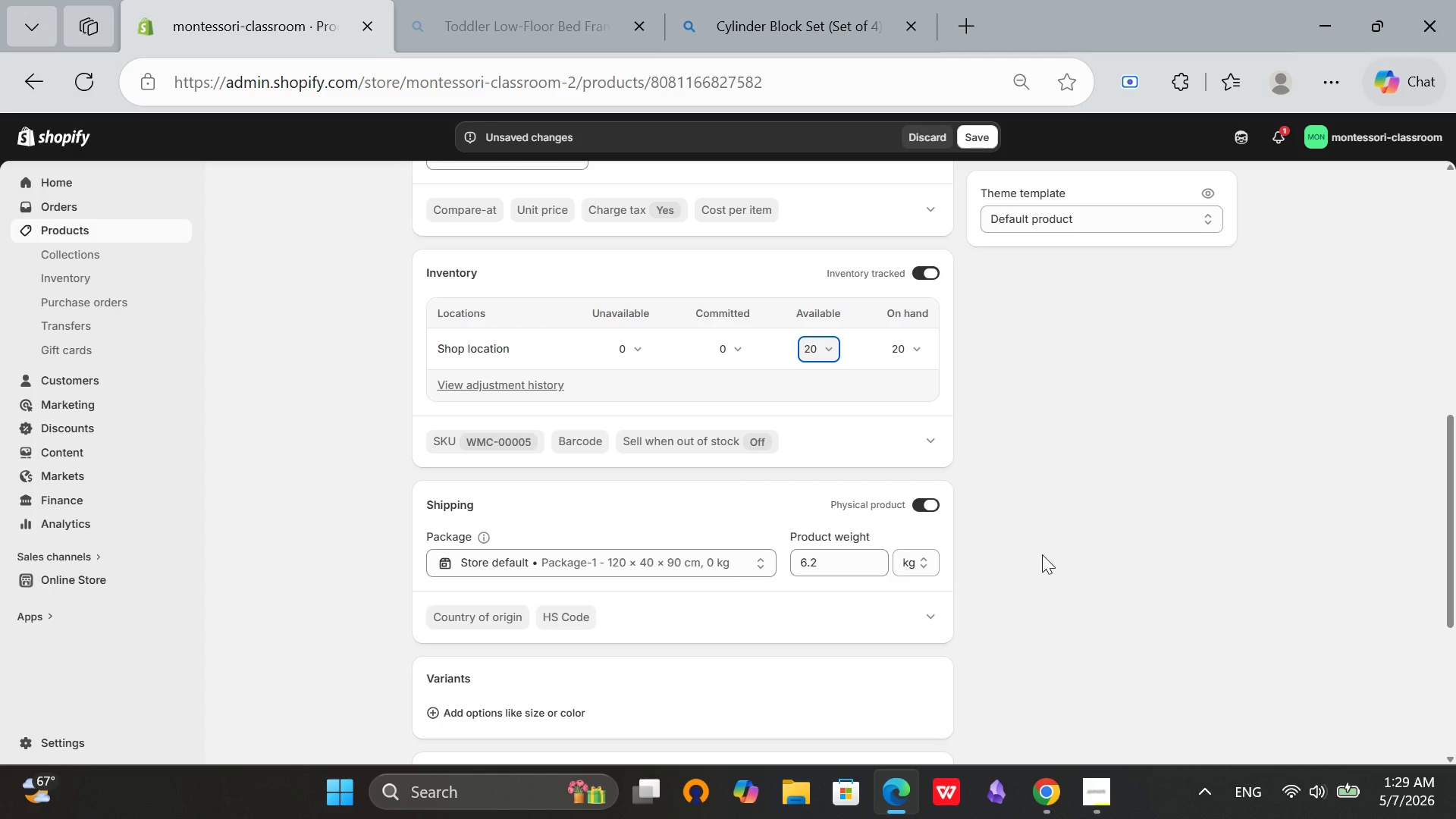 
scroll: coordinate [1043, 559], scroll_direction: none, amount: 0.0
 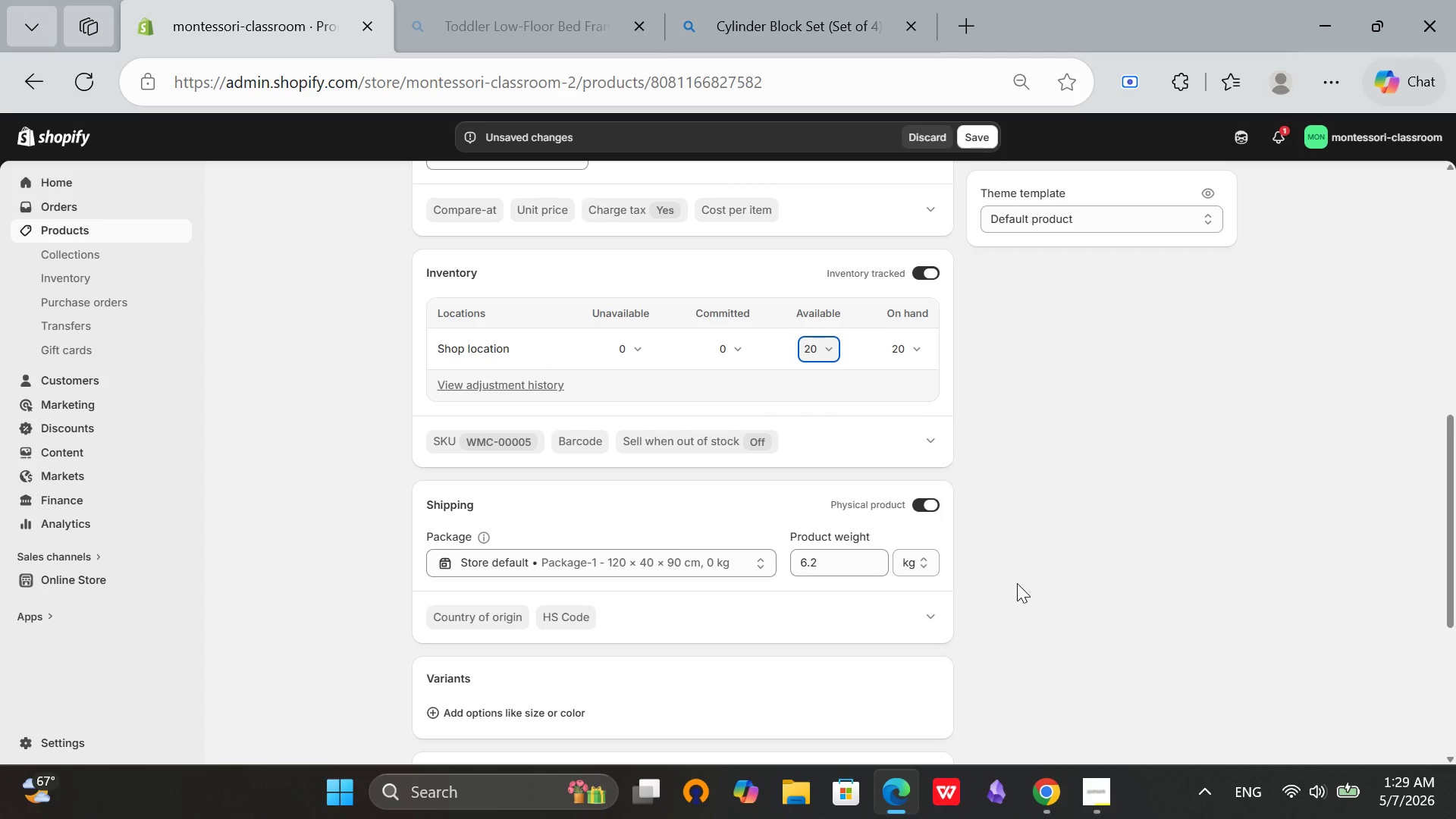 
scroll: coordinate [1023, 621], scroll_direction: up, amount: 4.0
 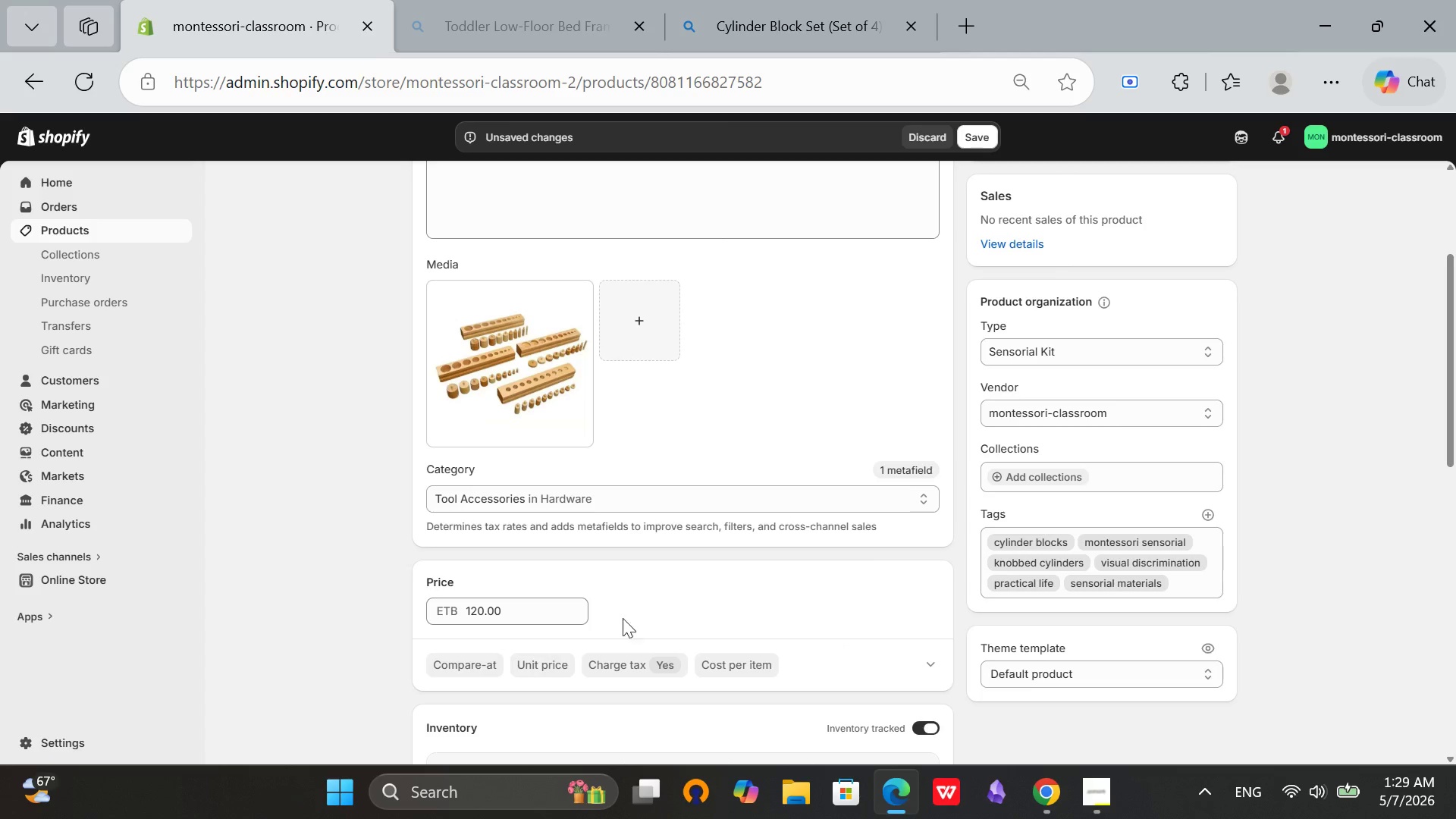 
scroll: coordinate [1128, 713], scroll_direction: down, amount: 10.0
 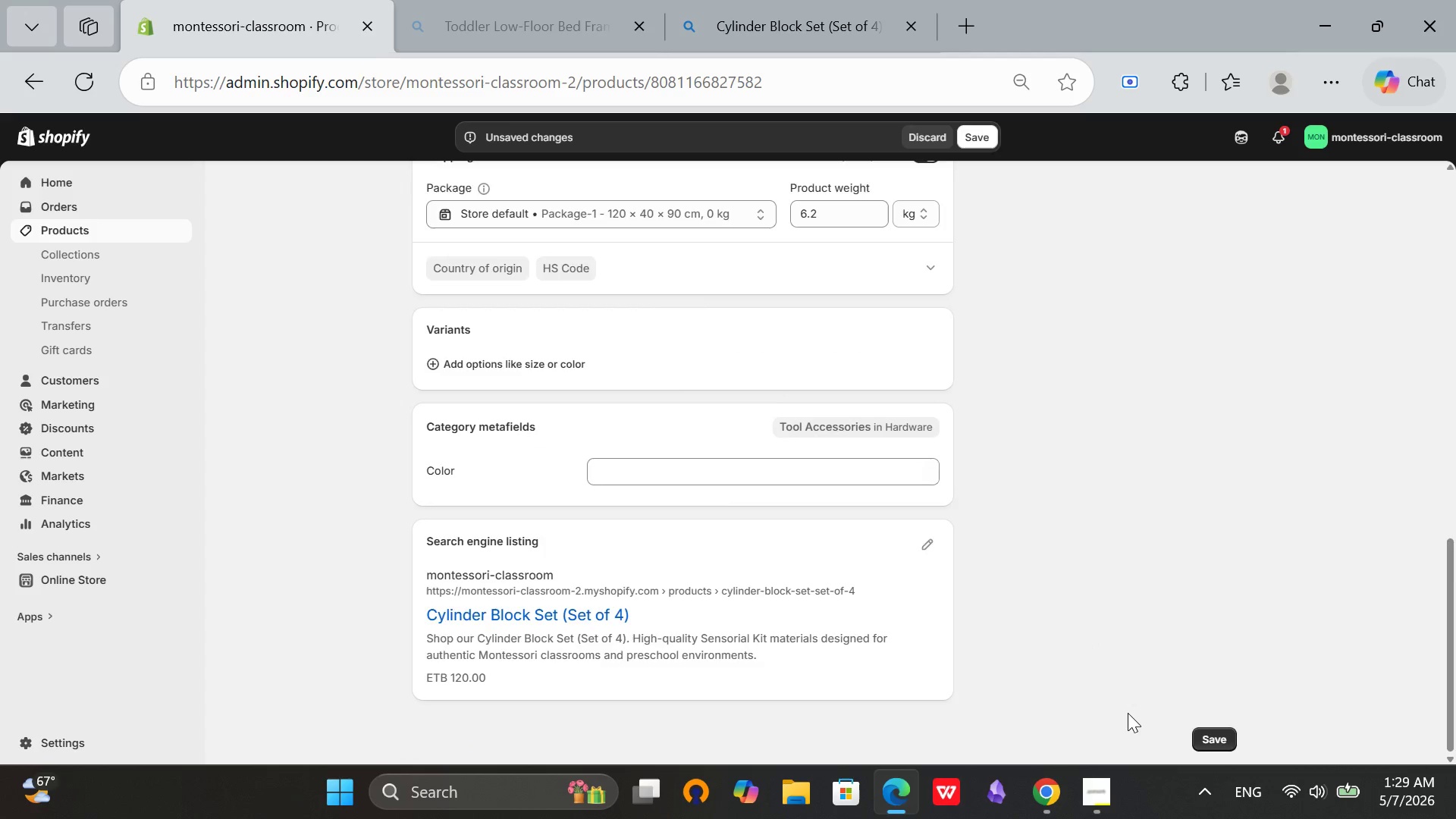 
scroll: coordinate [1128, 713], scroll_direction: up, amount: 6.0
 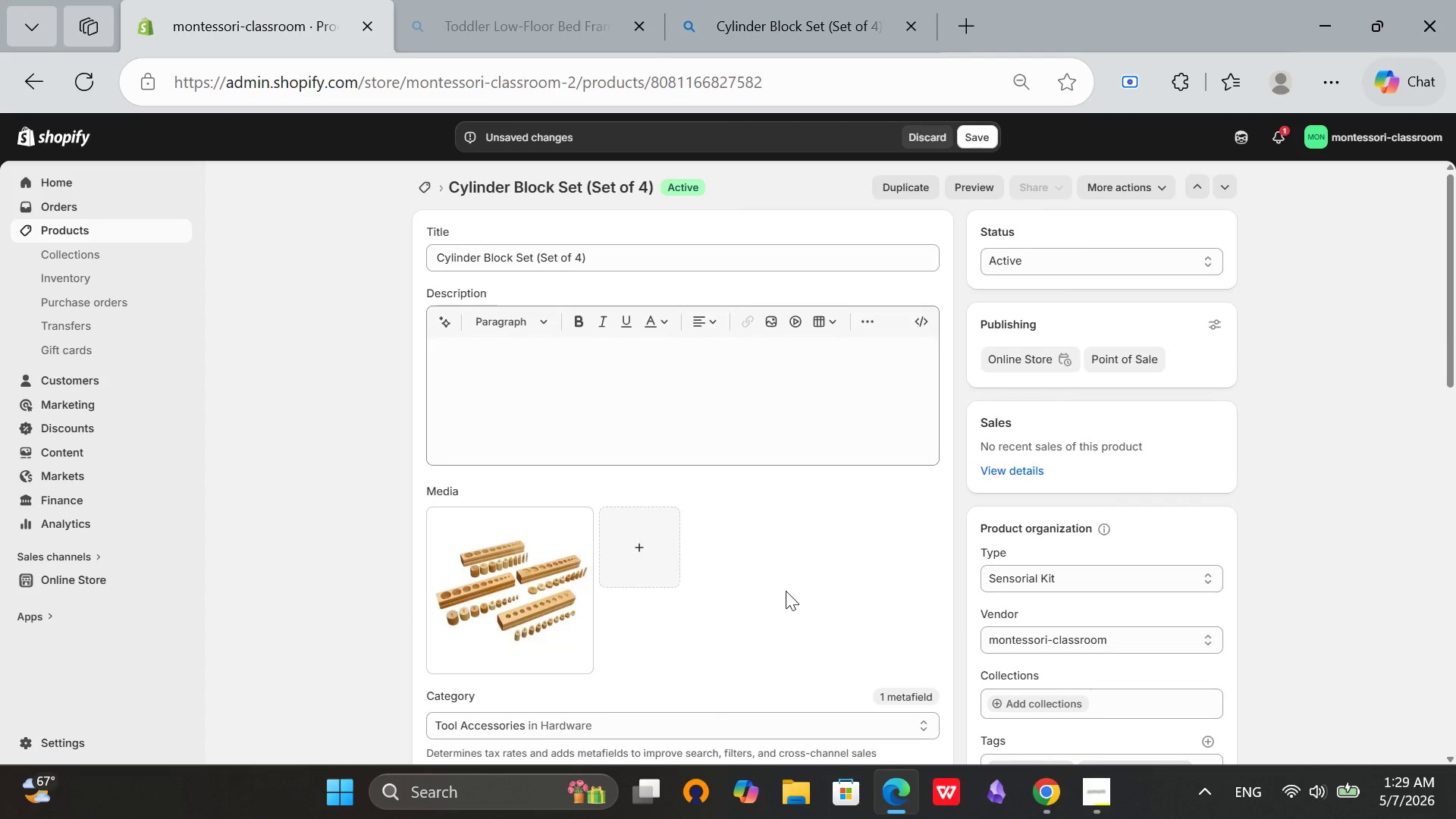 
left_click([551, 603])
 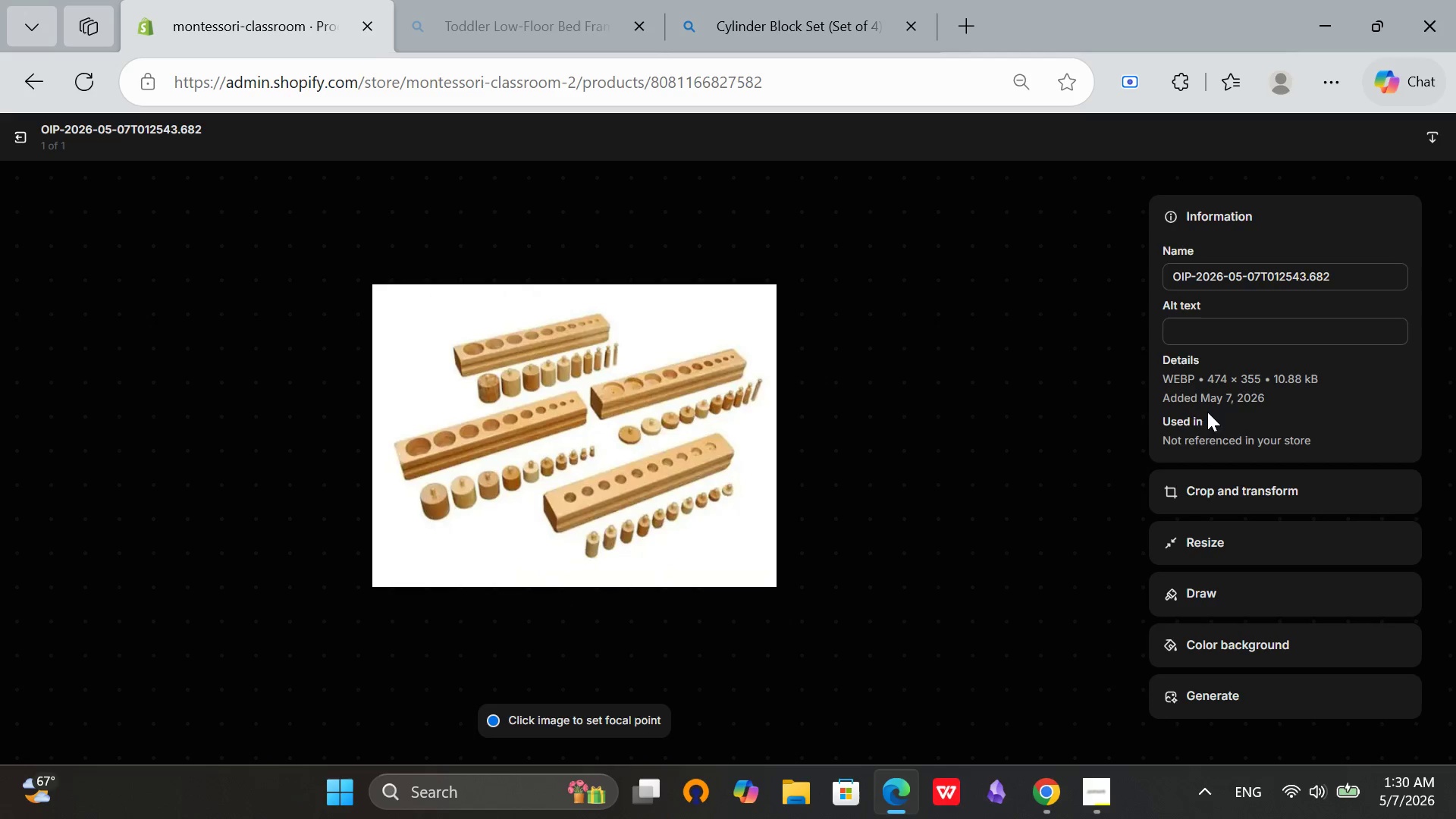 
left_click([1246, 334])
 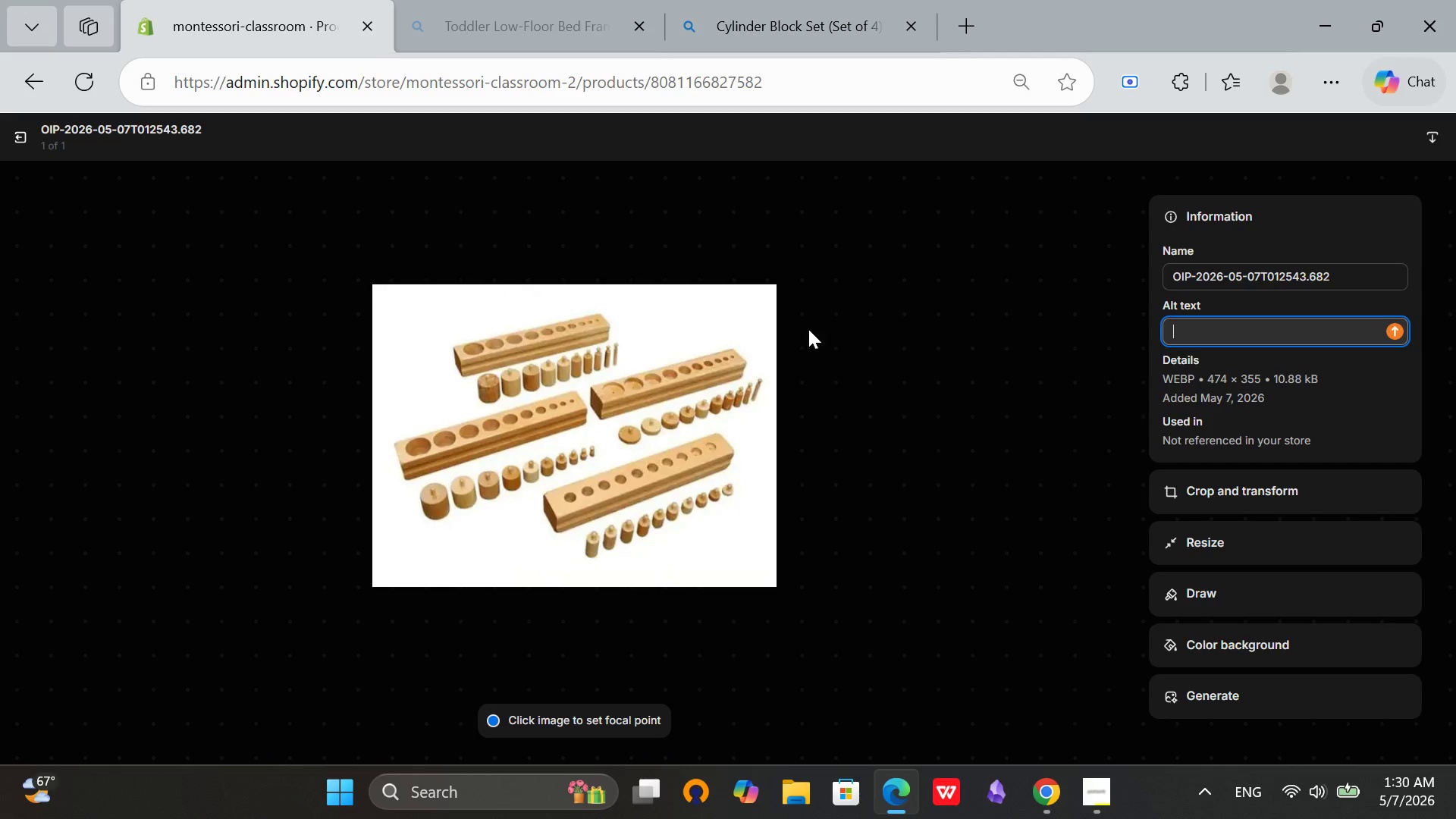 
type(Wo)
key(Backspace)
type(illowbrook )
 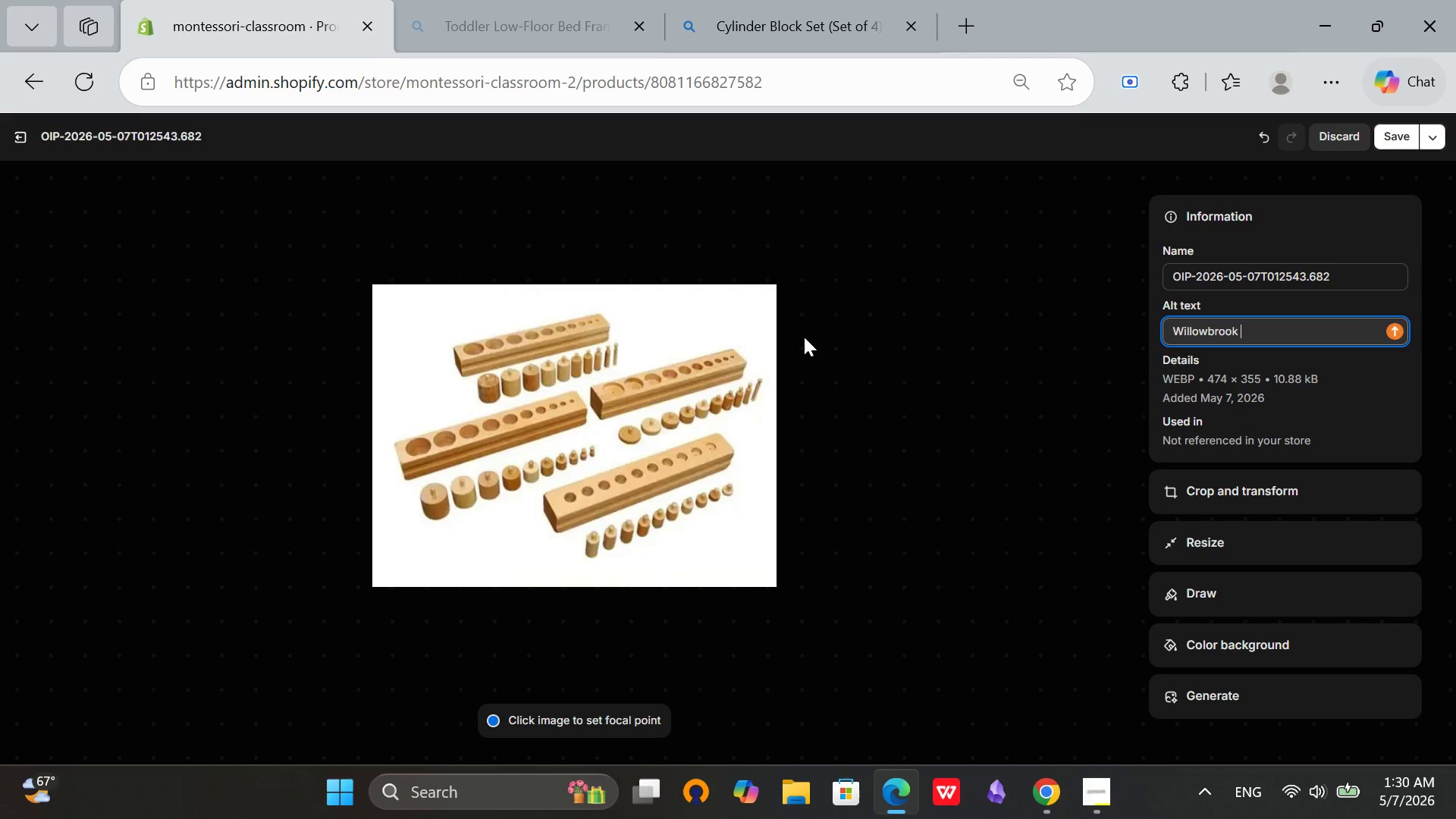 
type(Montessori Cylinder Block Set (Set of 4) from our Sensorial kIR)
key(Backspace)
type(T COLLECTION - 4 WOODEN BLOCKS WITH KNOBBED CYLIDERS)
 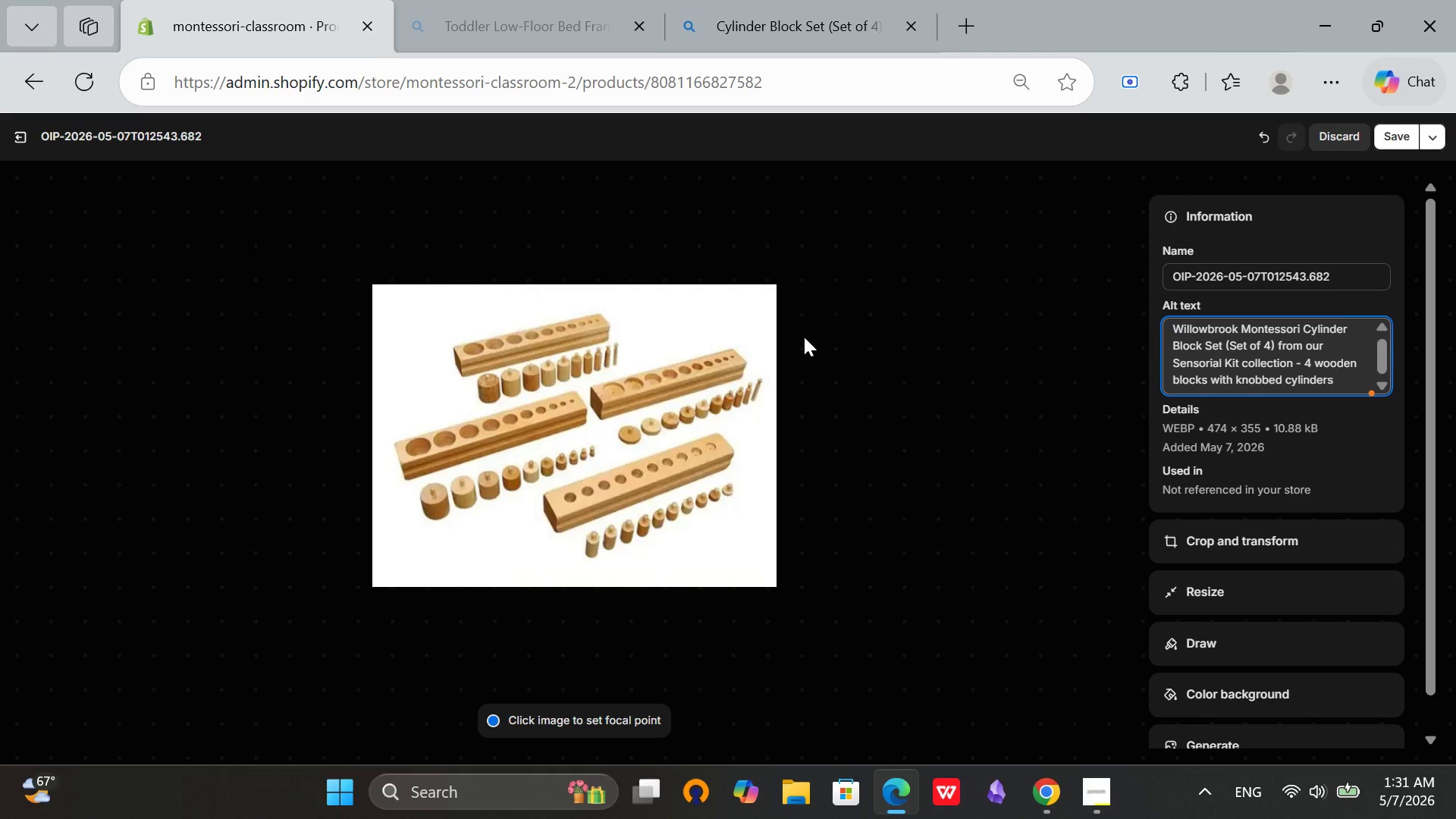 
 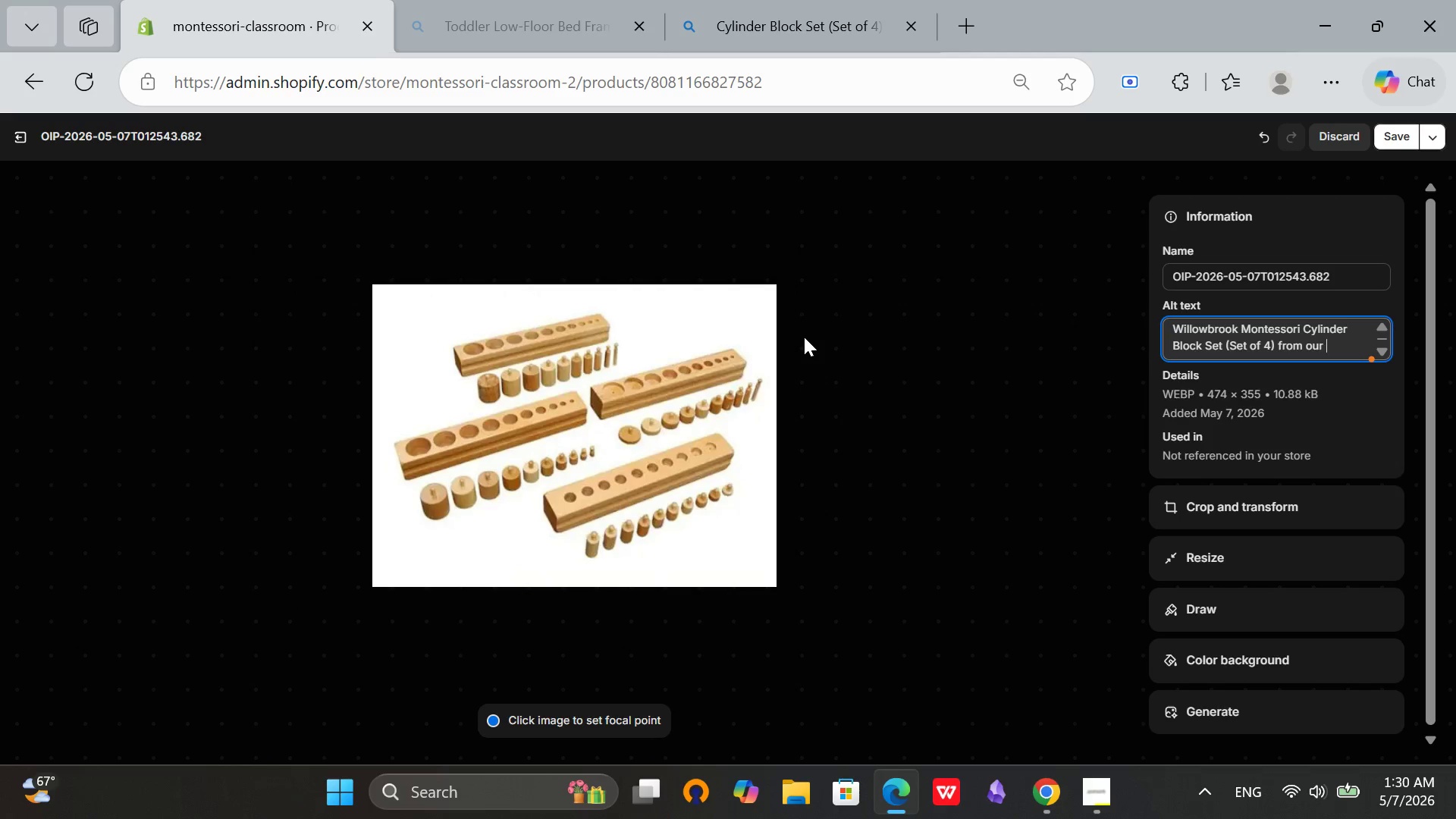 
hold_key(key=CapsLock, duration=0.36)
 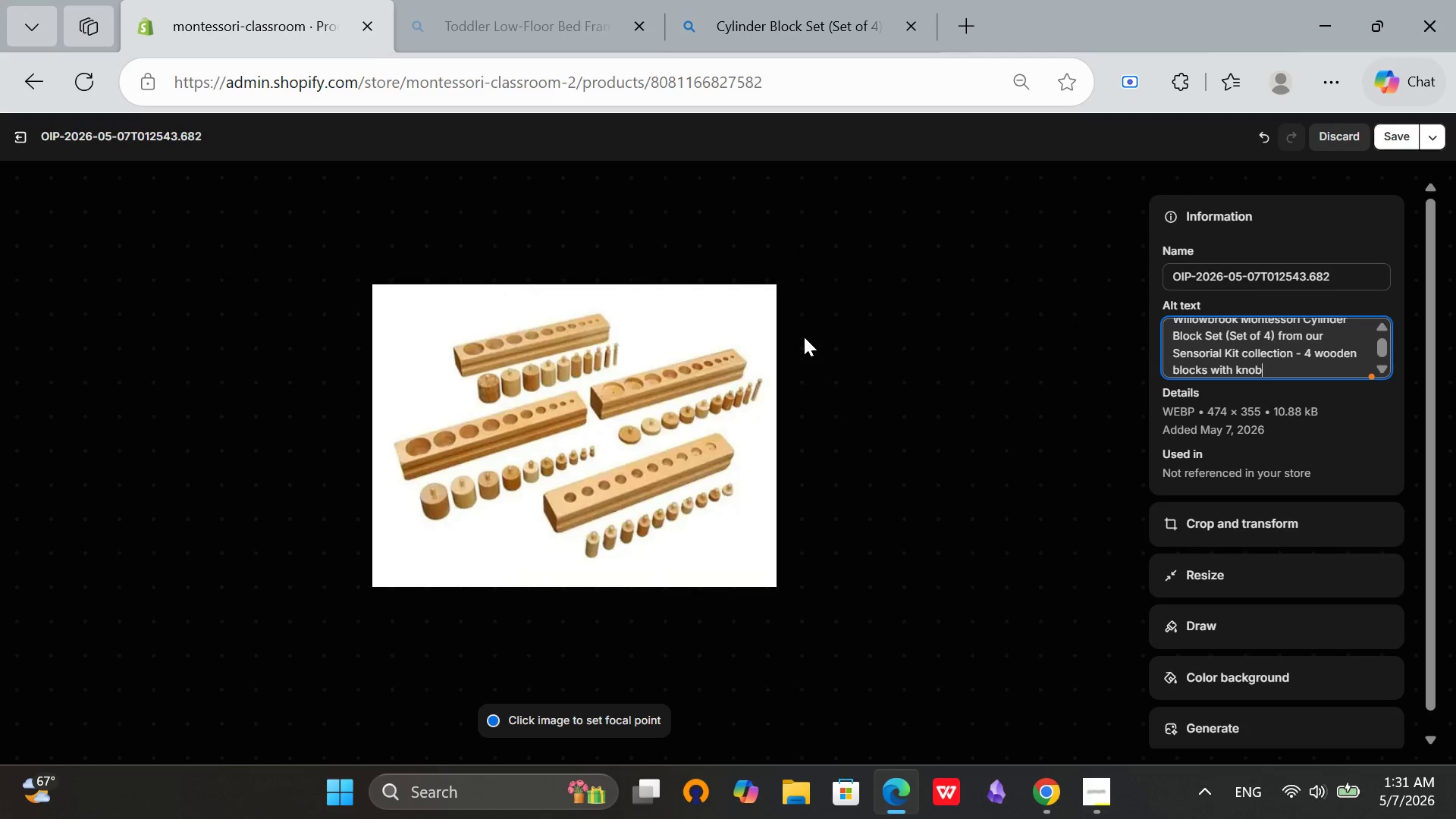 
wait(6.0)
 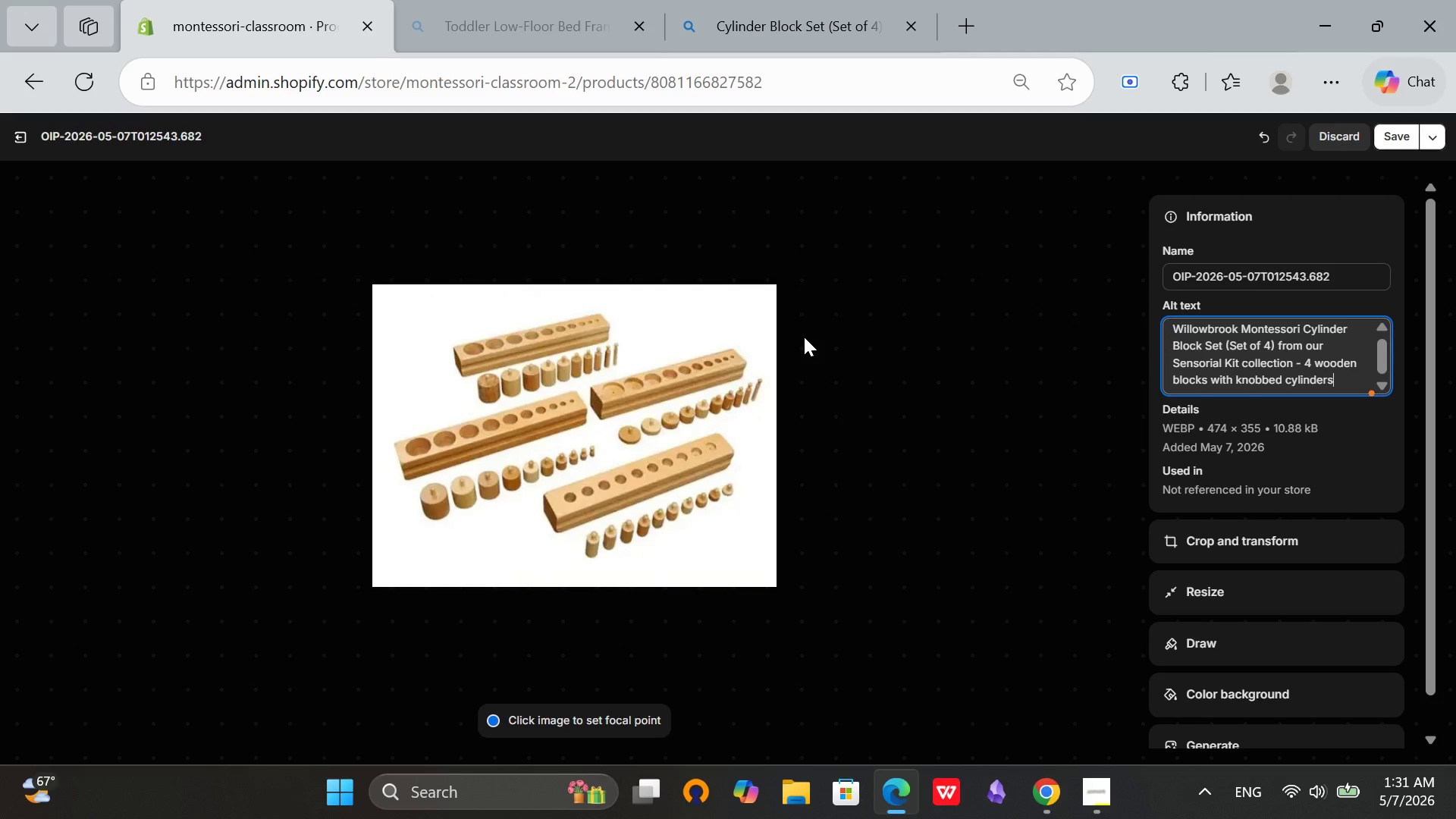 
left_click([1386, 136])
 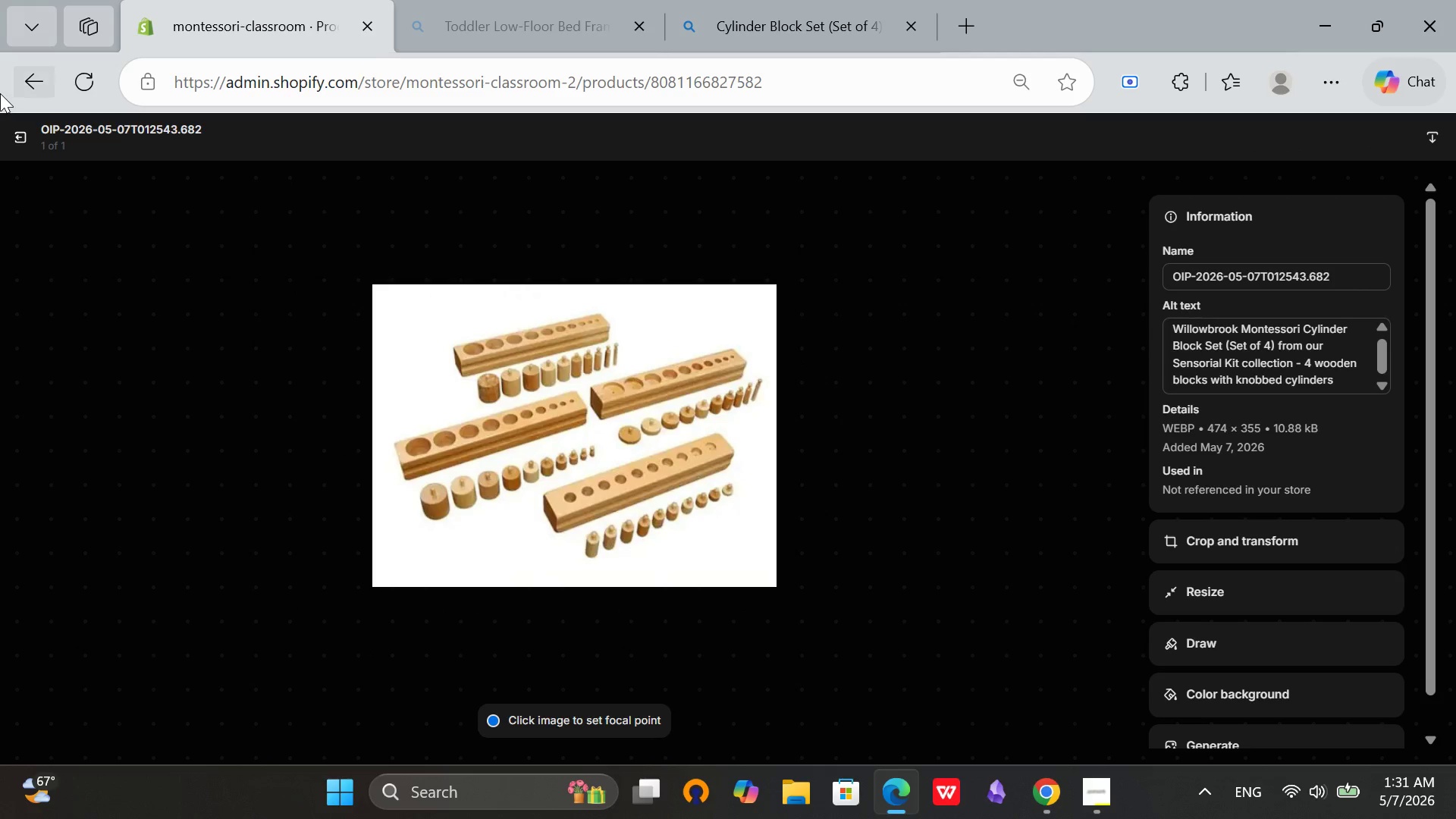 
left_click([26, 138])
 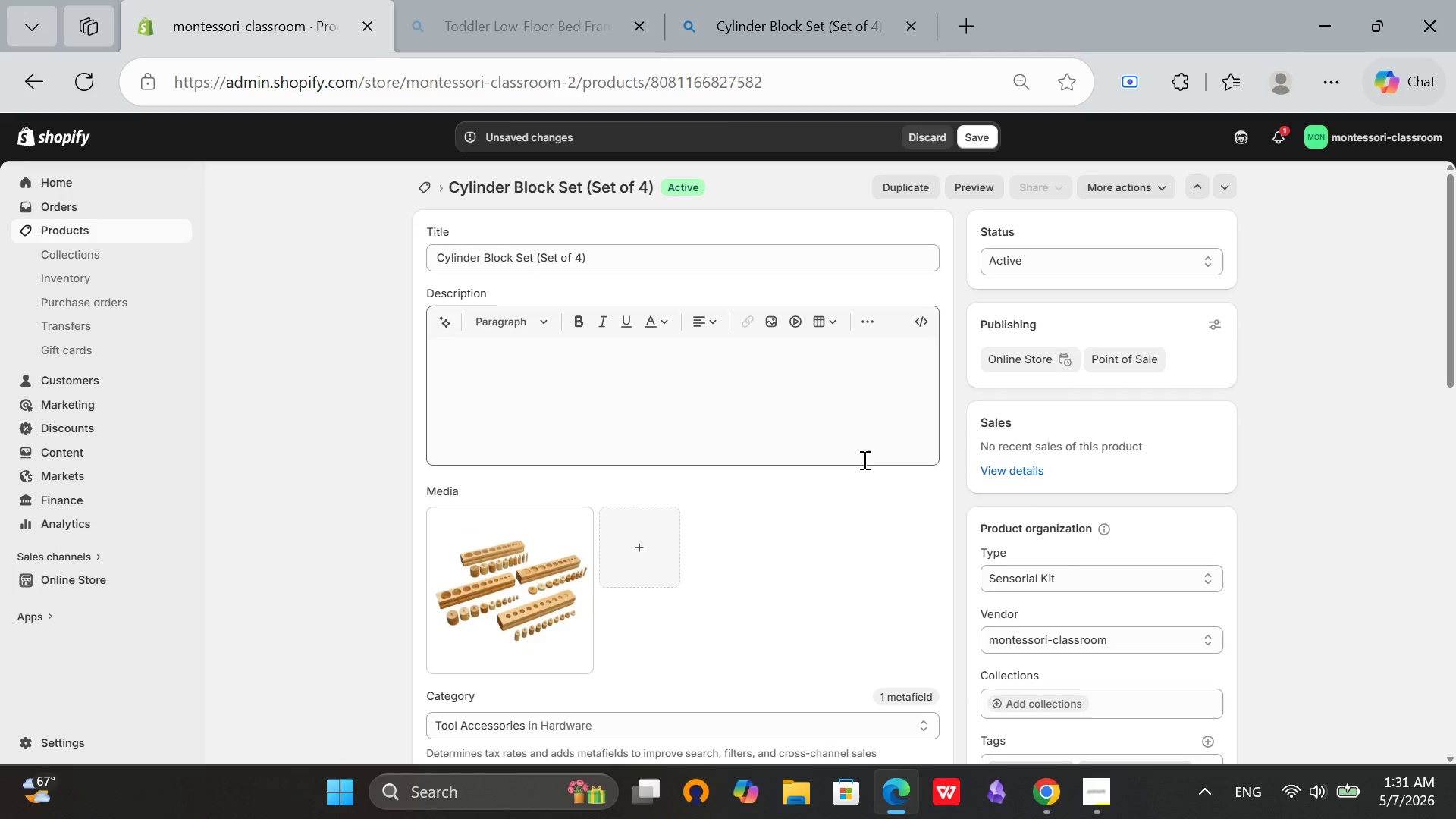 
scroll: coordinate [1296, 516], scroll_direction: down, amount: 1.0
 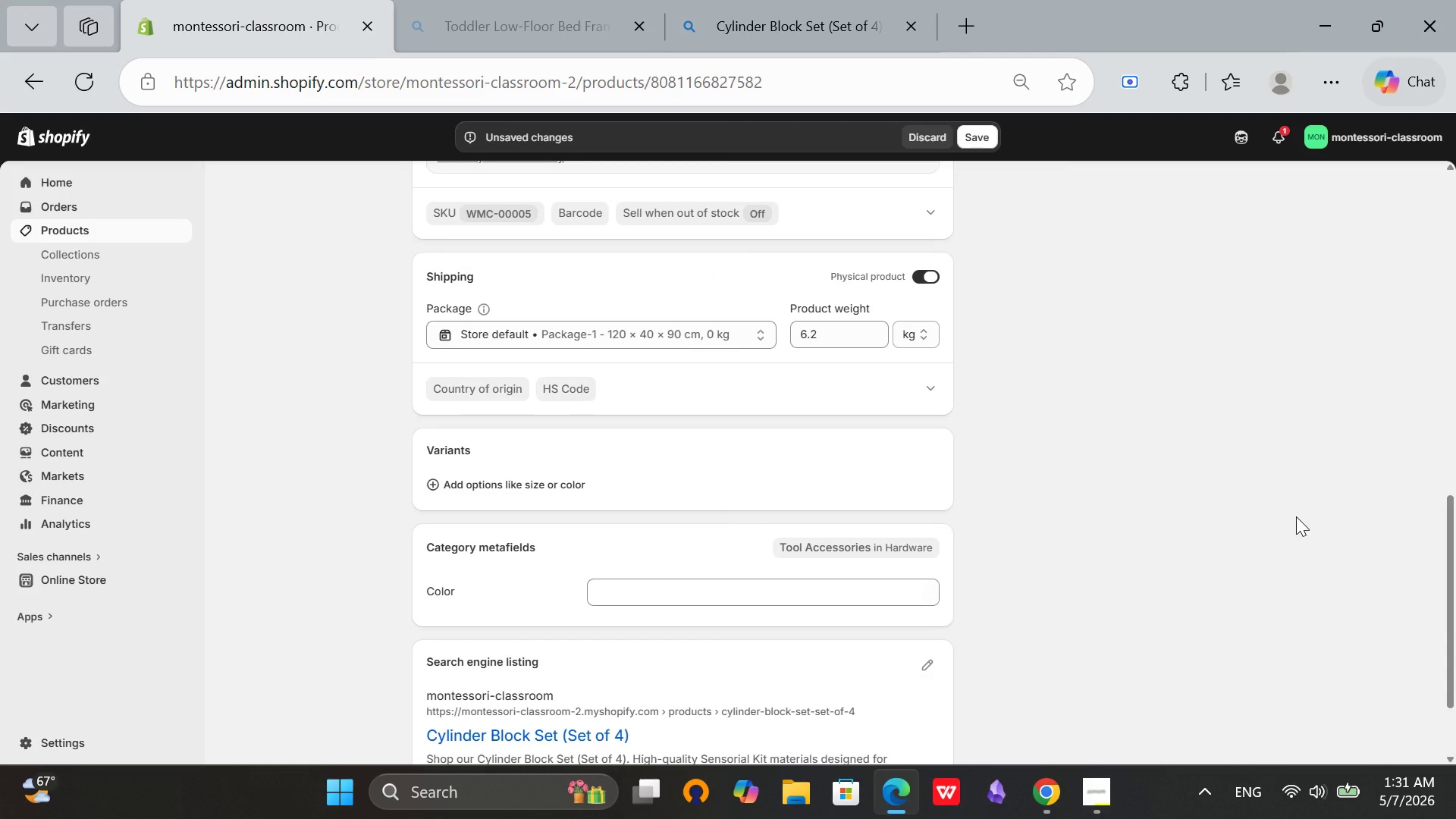 
scroll: coordinate [1296, 516], scroll_direction: up, amount: 4.0
 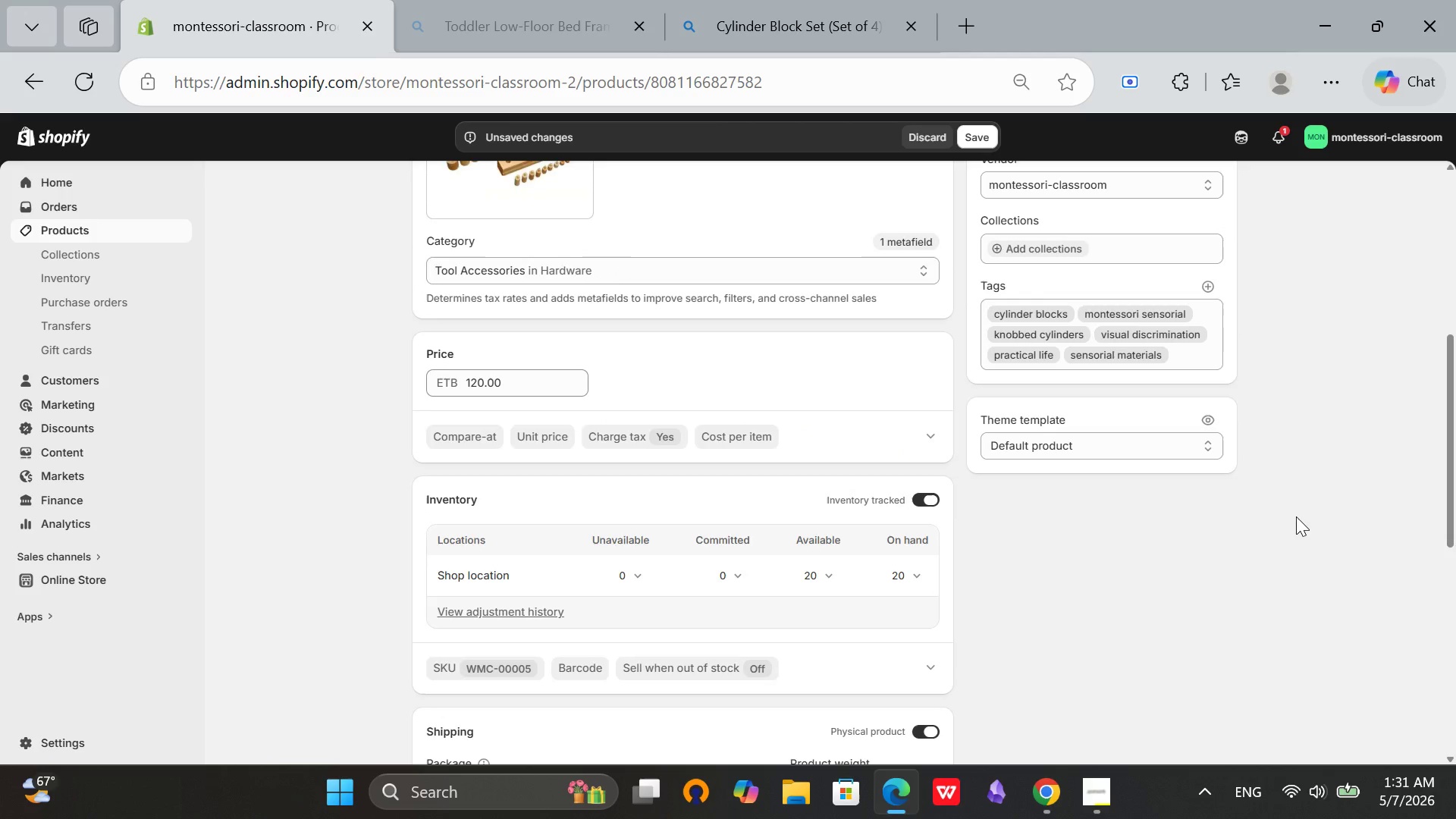 
scroll: coordinate [1296, 516], scroll_direction: down, amount: 2.0
 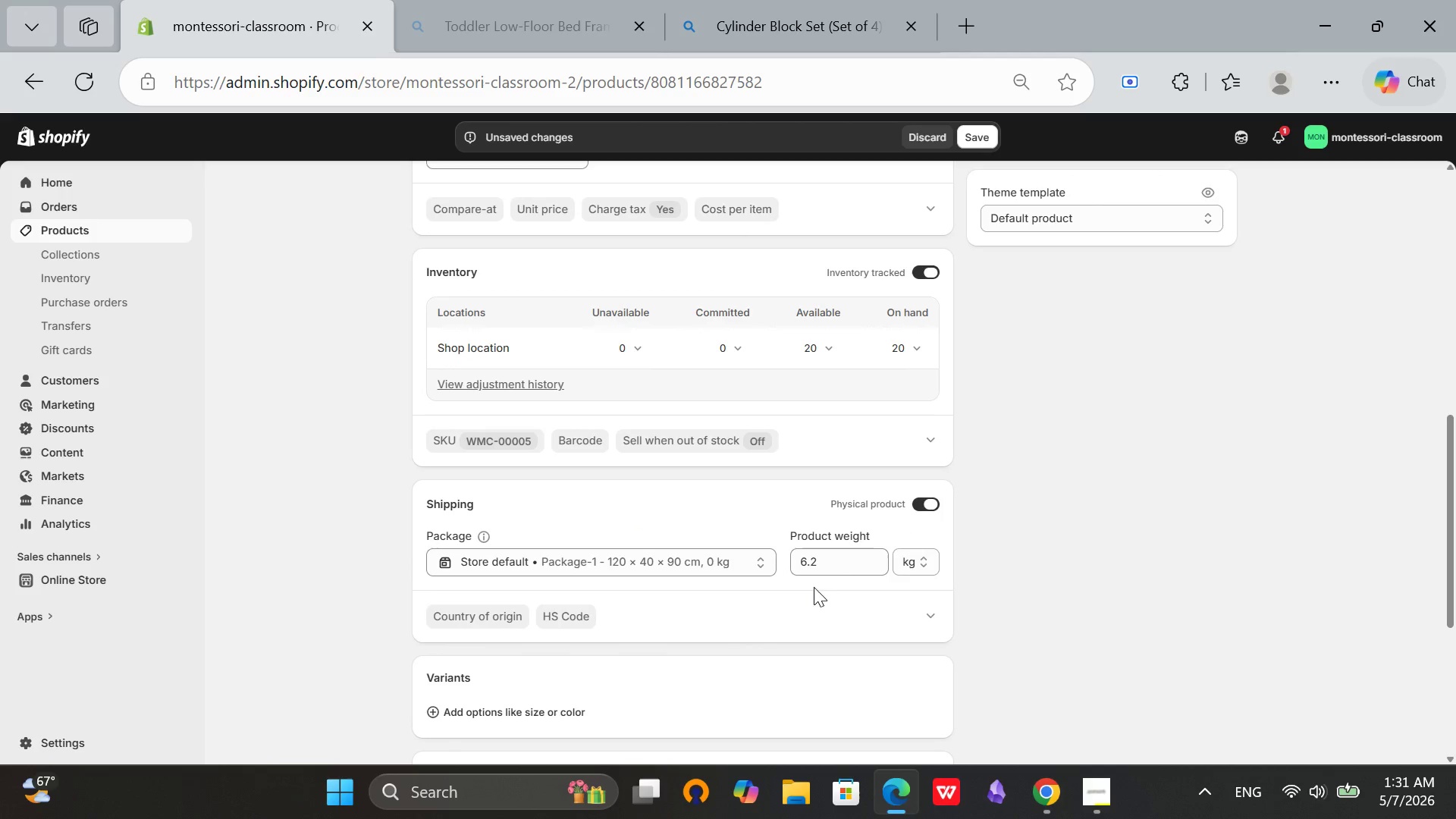 
scroll: coordinate [815, 529], scroll_direction: up, amount: 6.0
 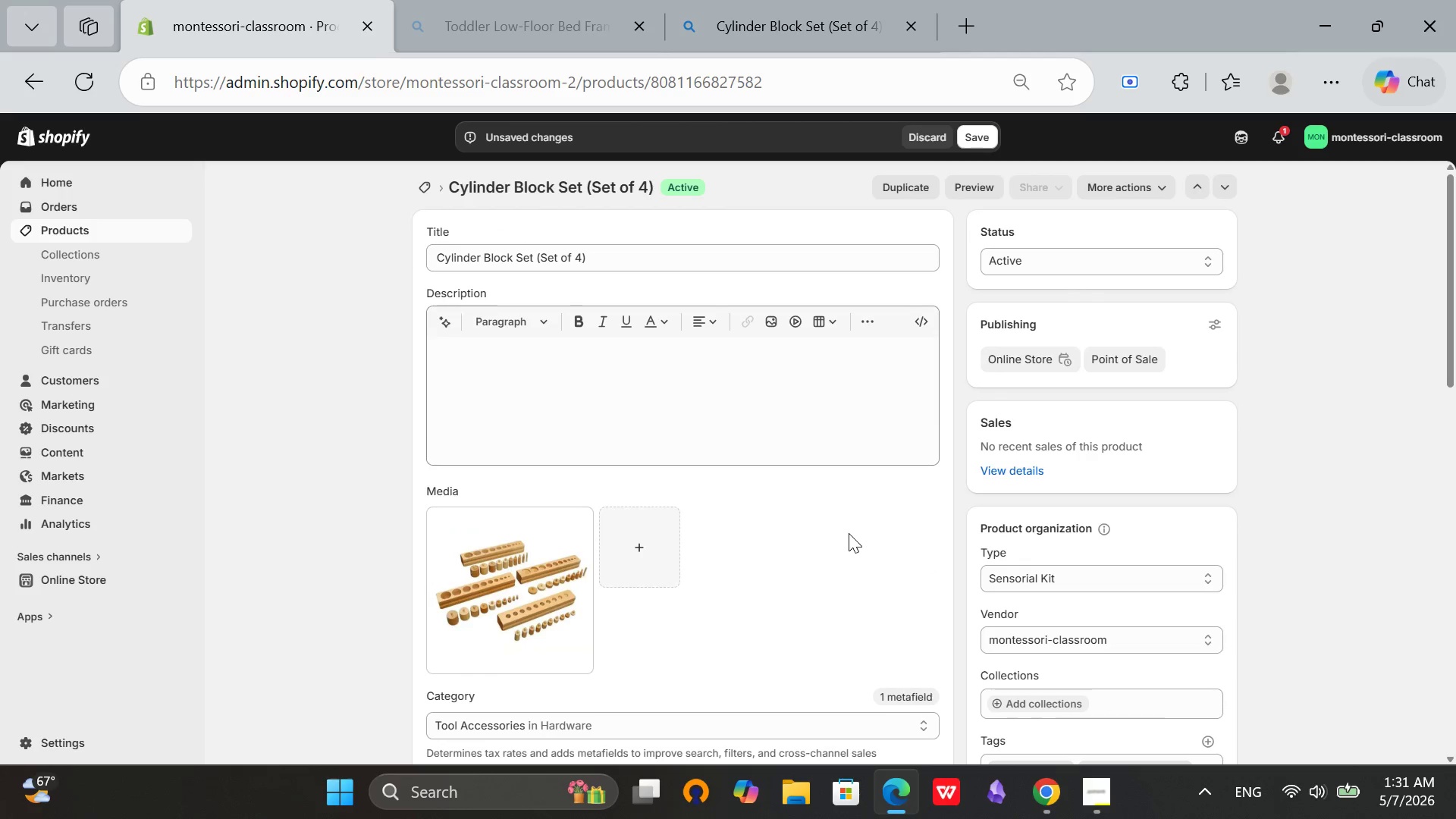 
scroll: coordinate [1081, 551], scroll_direction: down, amount: 16.0
 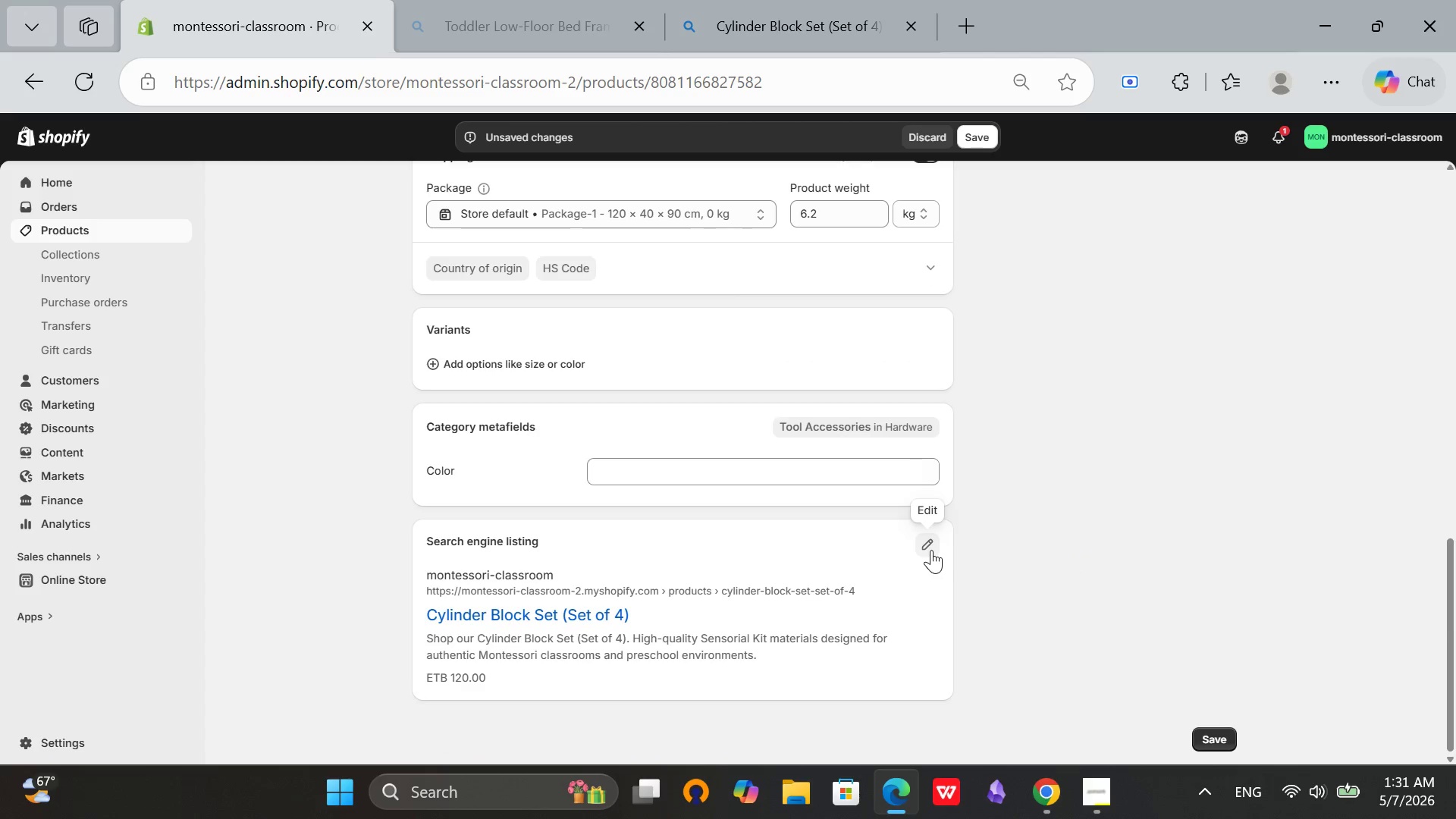 
left_click([934, 550])
 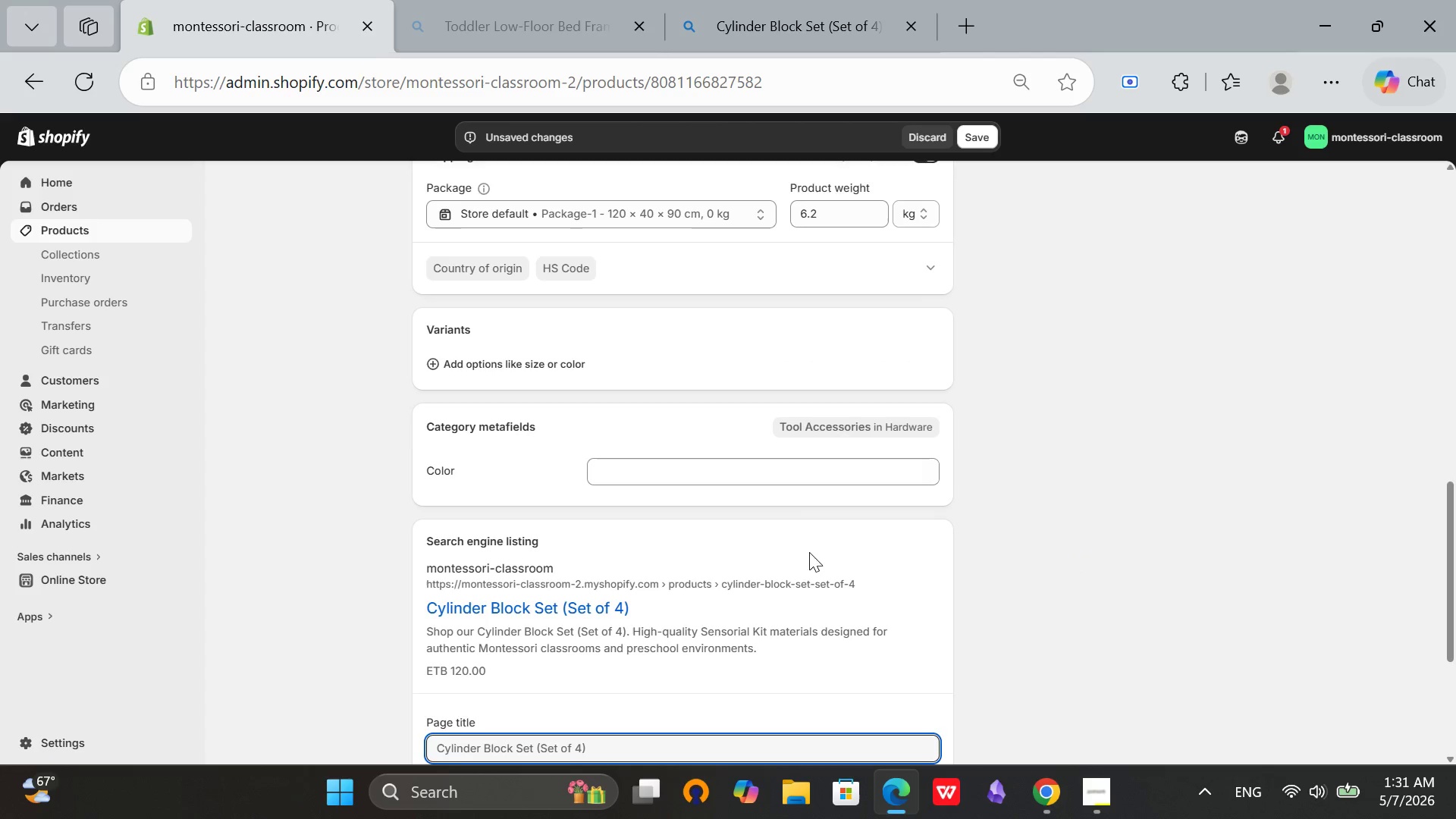 
scroll: coordinate [791, 560], scroll_direction: down, amount: 1.0
 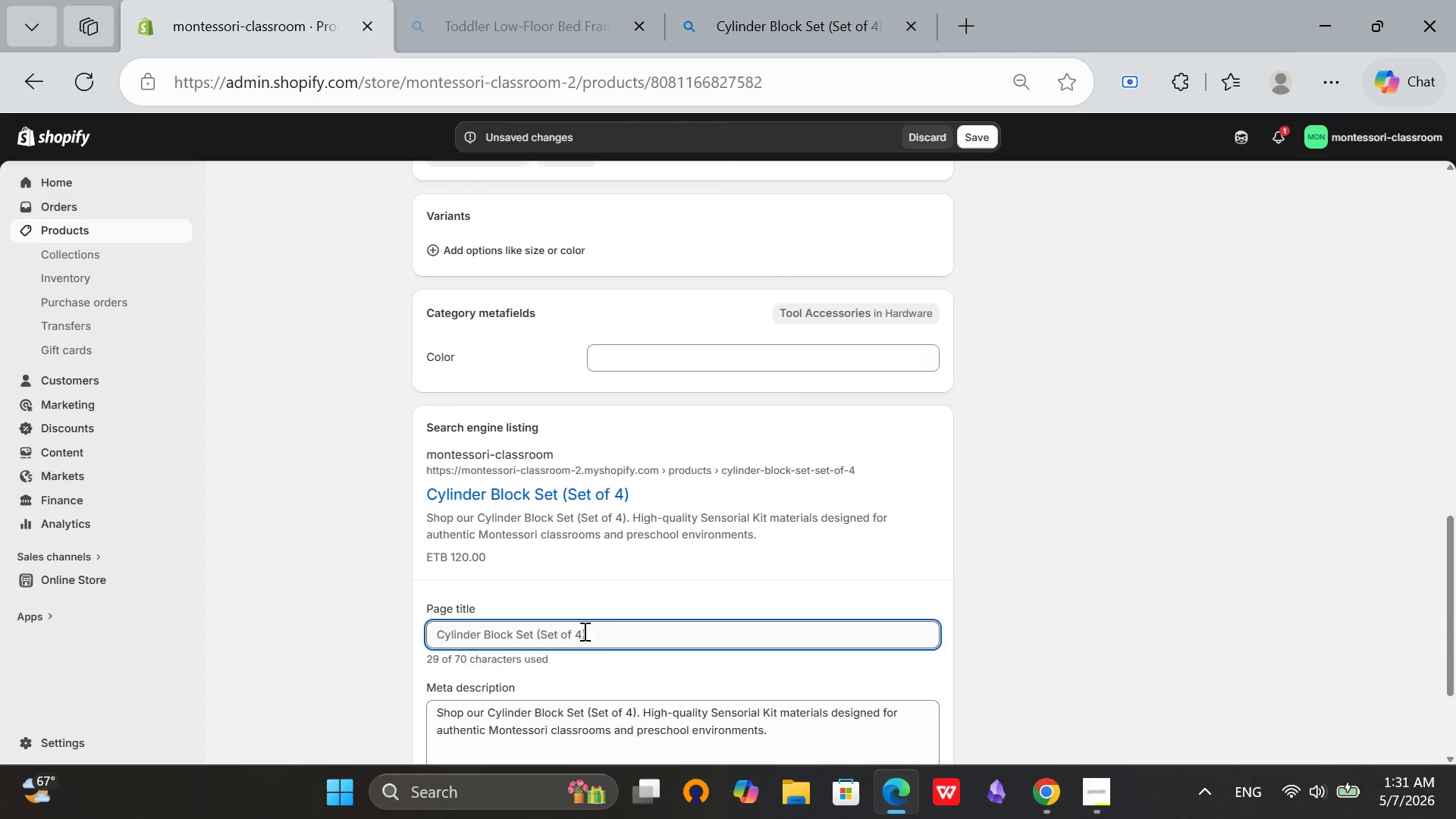 
left_click([617, 637])
 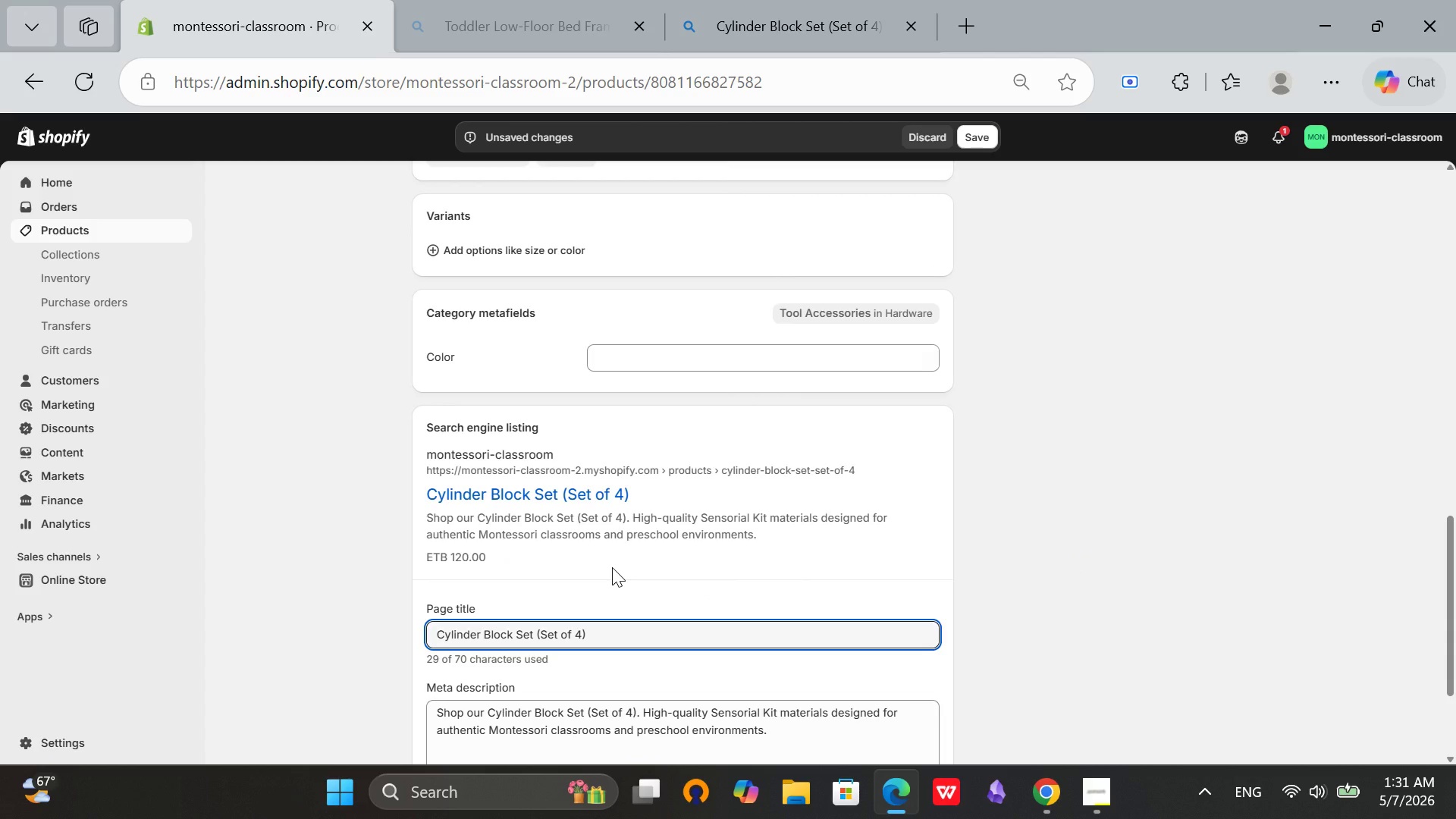 
key(Space)
 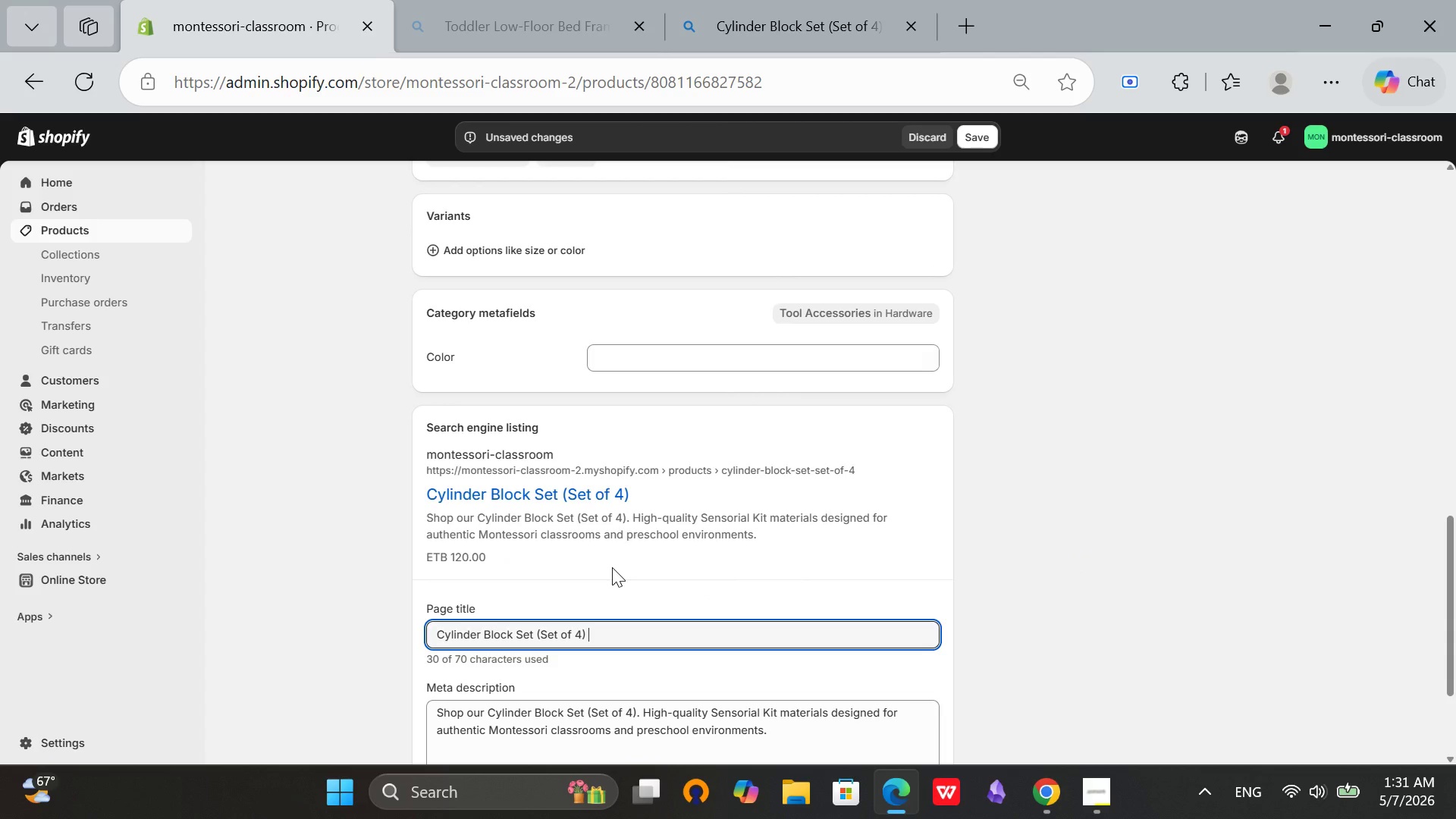 
key(Shift+Break)
 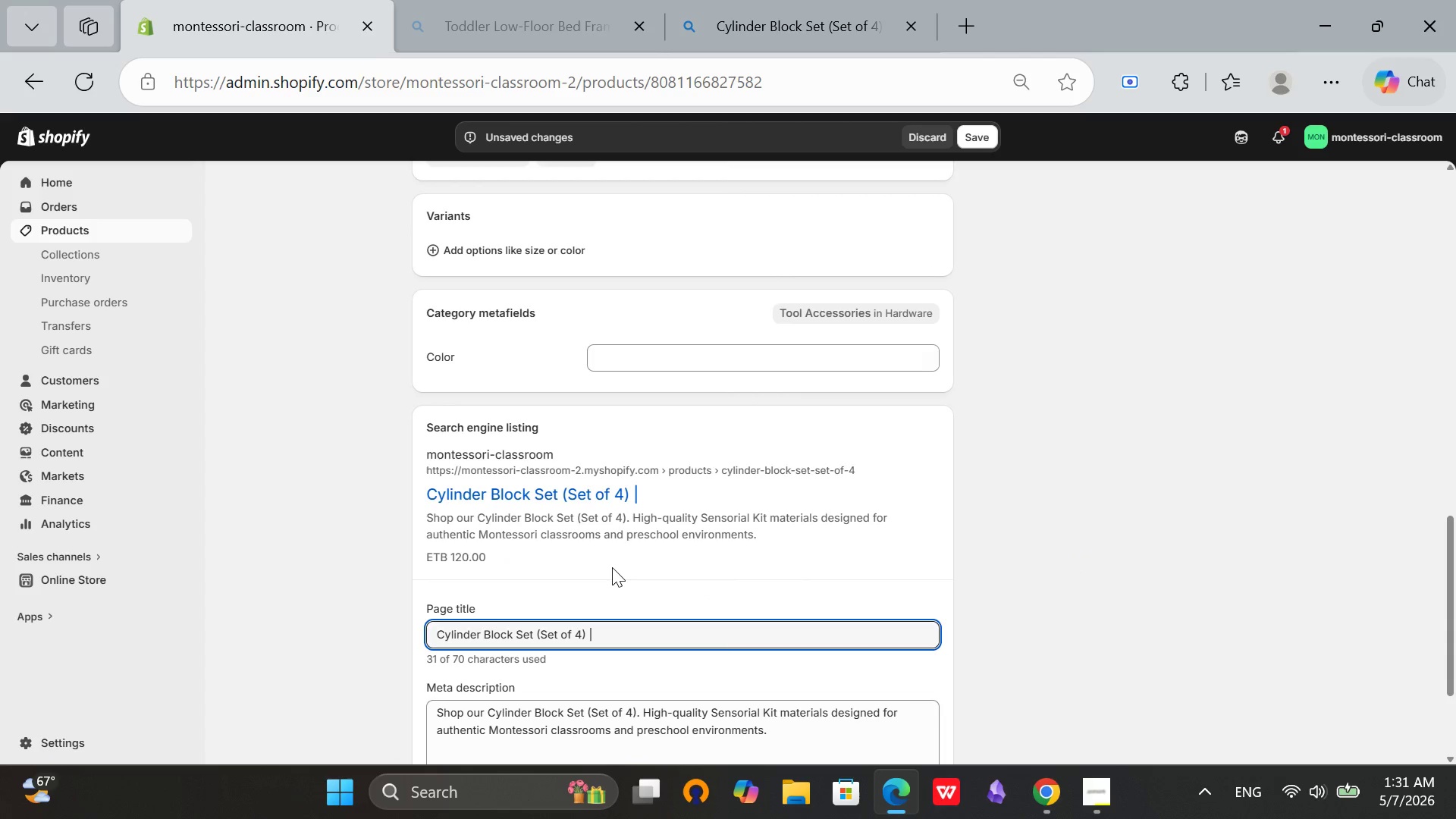 
key(Space)
 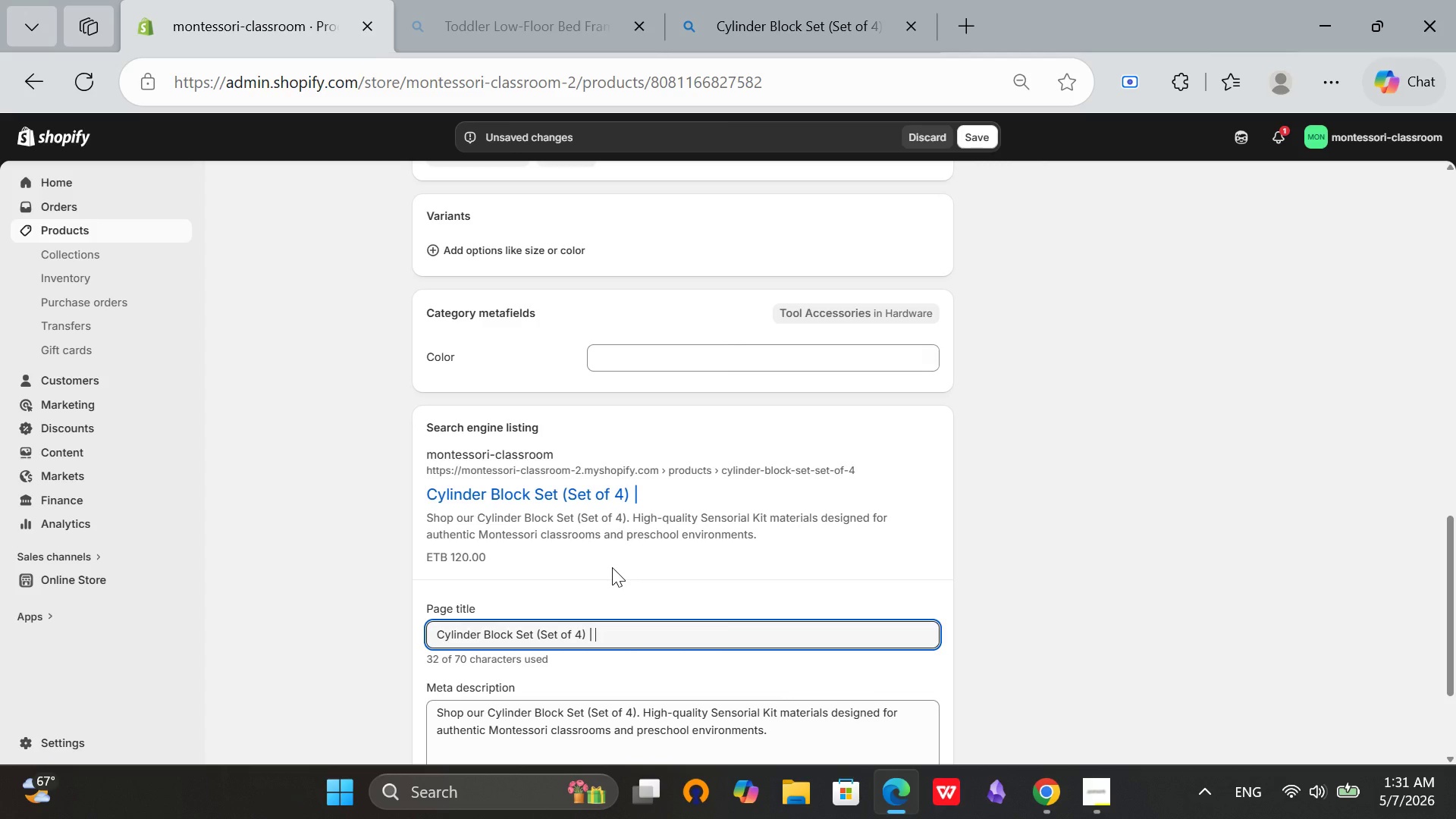 
wait(7.59)
 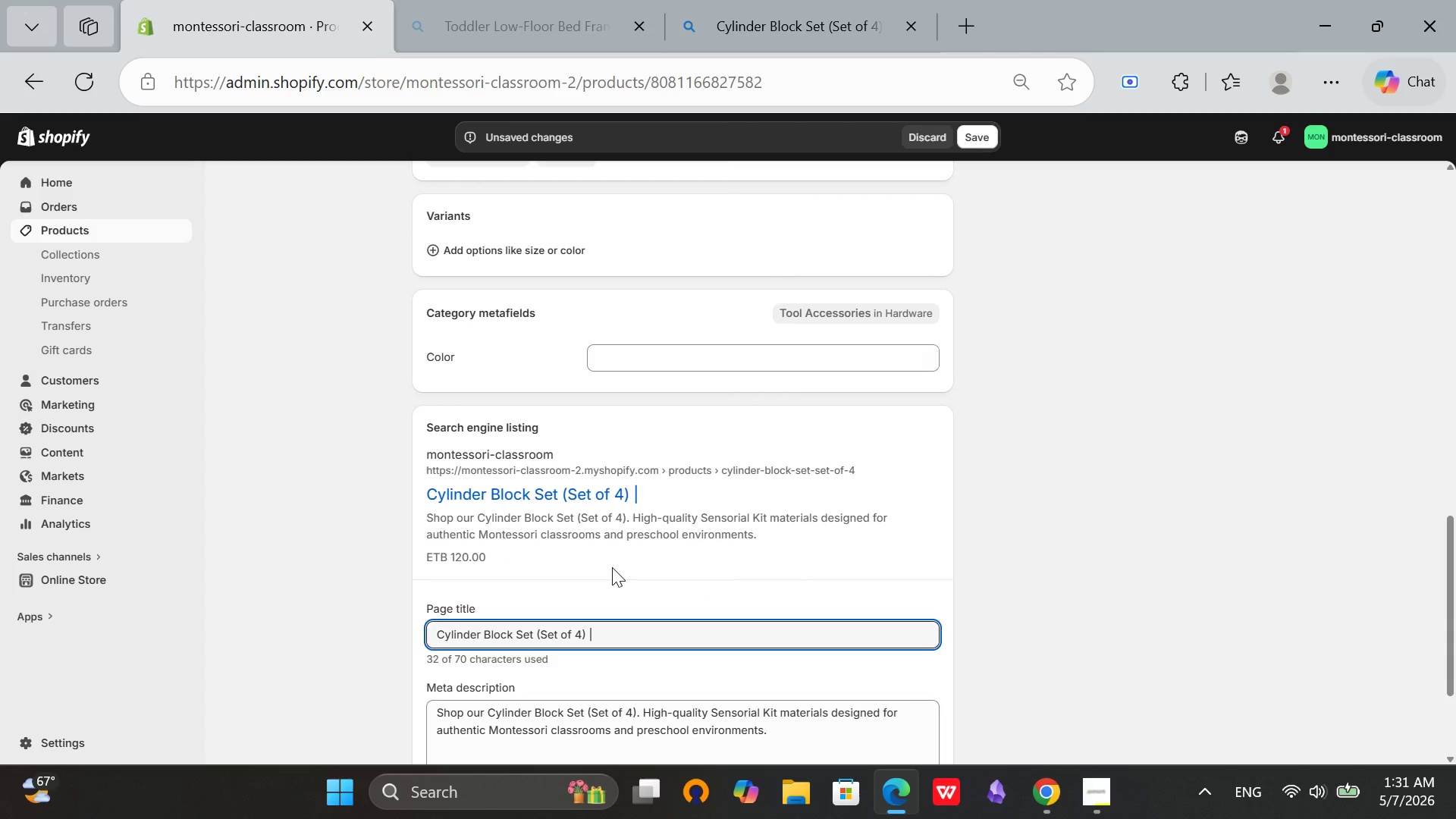 
type(Montessori)
 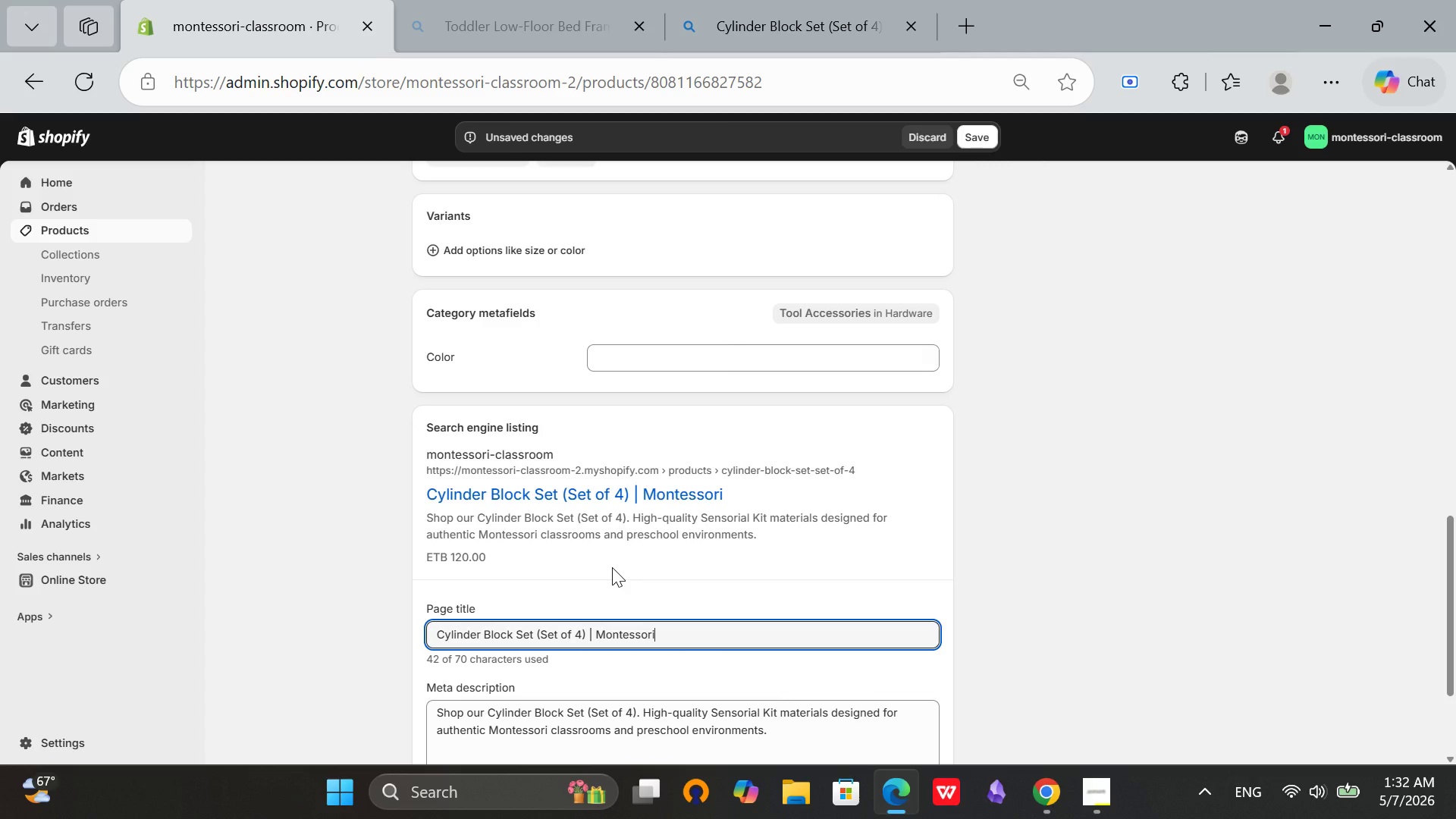 
wait(7.5)
 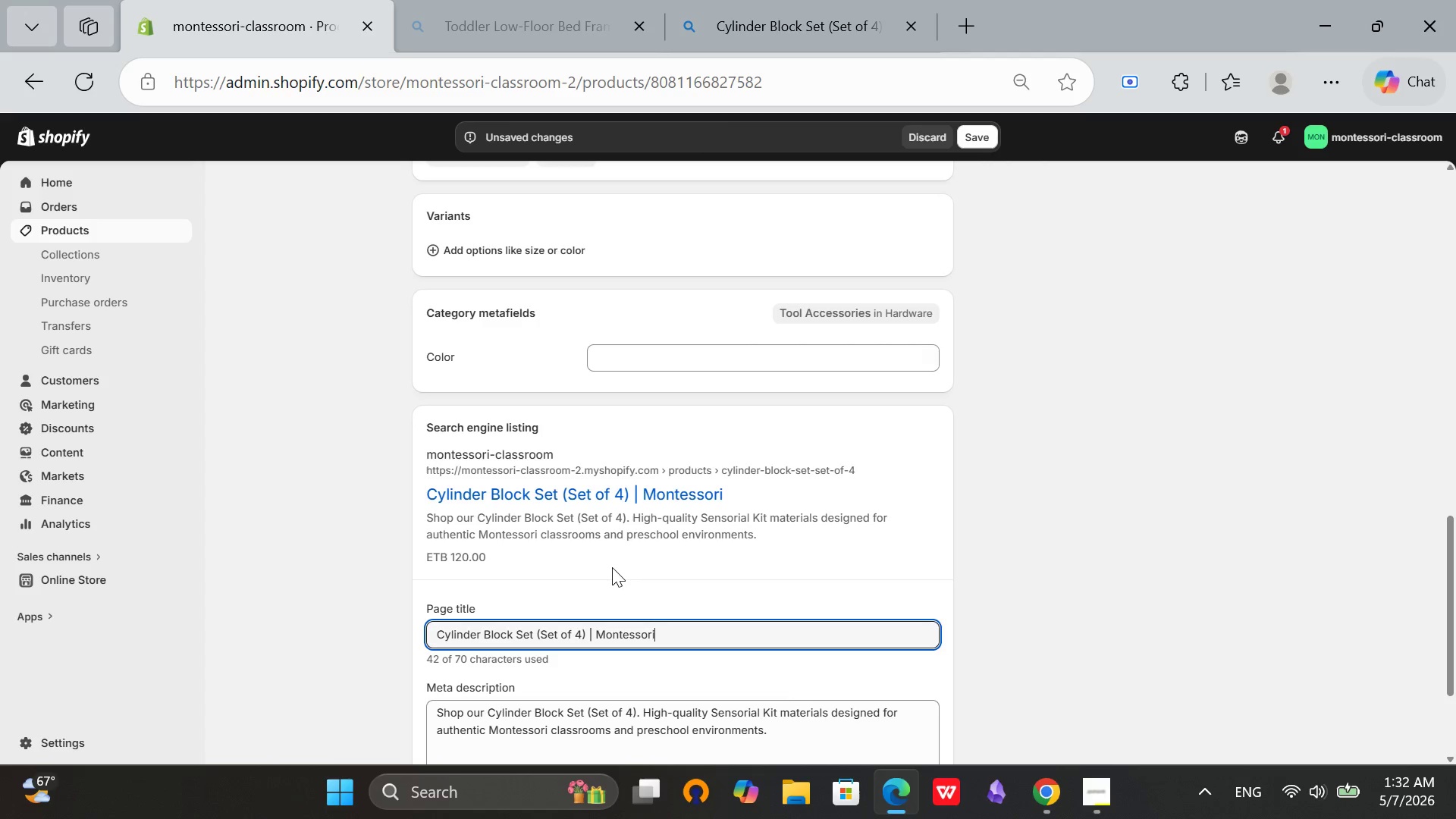 
scroll: coordinate [762, 400], scroll_direction: up, amount: 14.0
 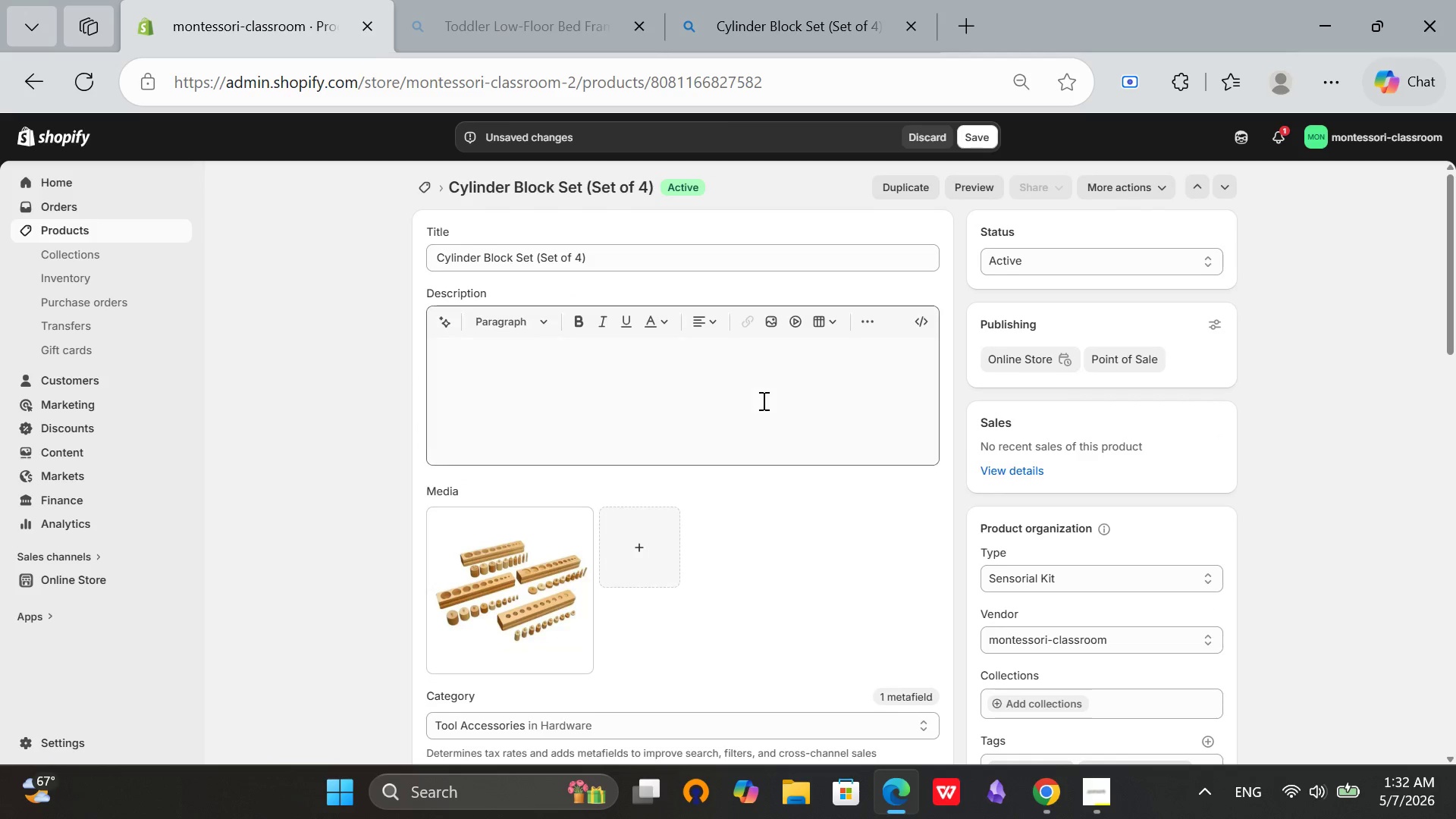 
scroll: coordinate [752, 401], scroll_direction: down, amount: 12.0
 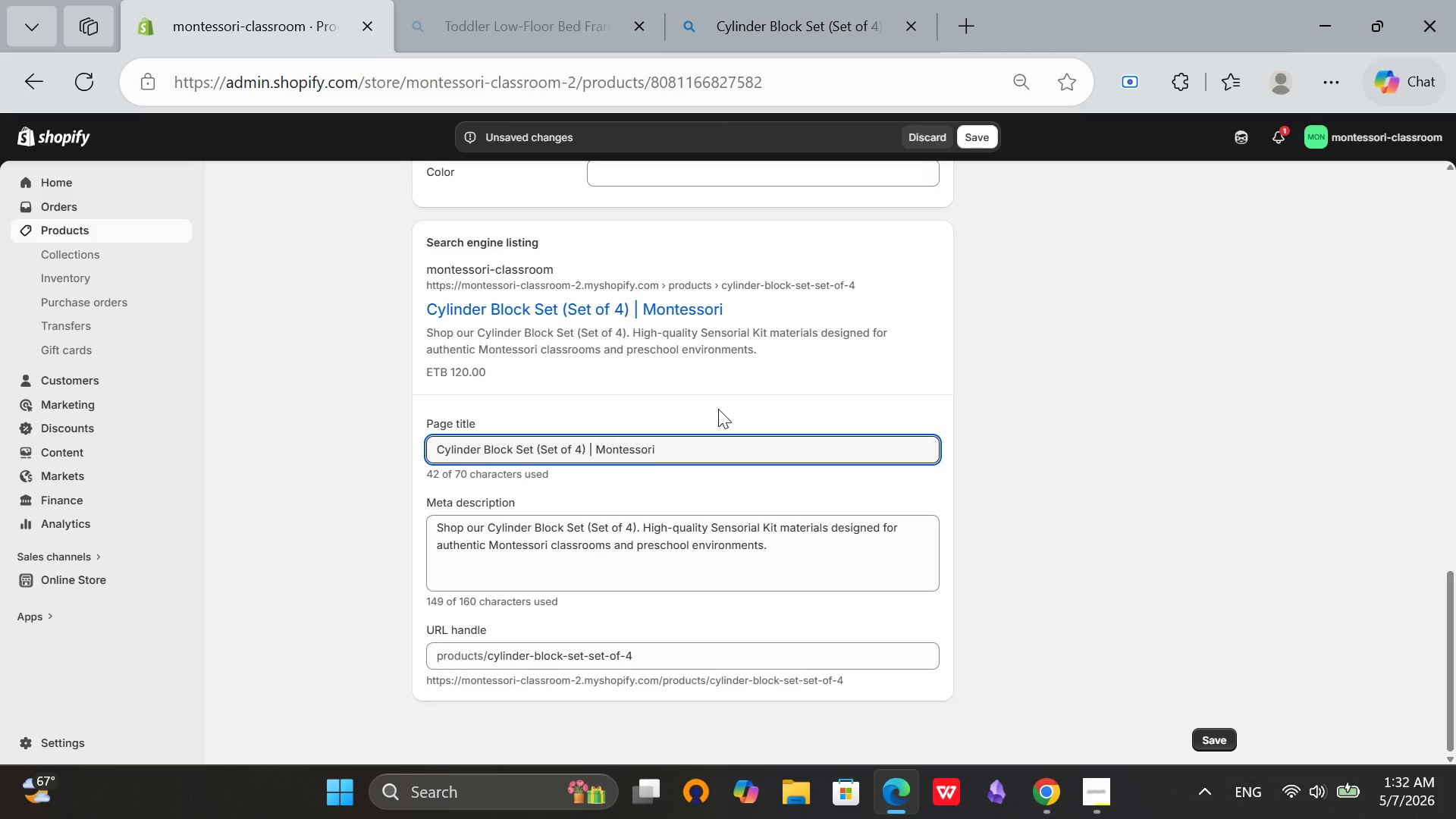 
type( Sensorial [Break] 4 Blocks + 40 )
key(Backspace)
key(Backspace)
key(Backspace)
key(Backspace)
key(Backspace)
 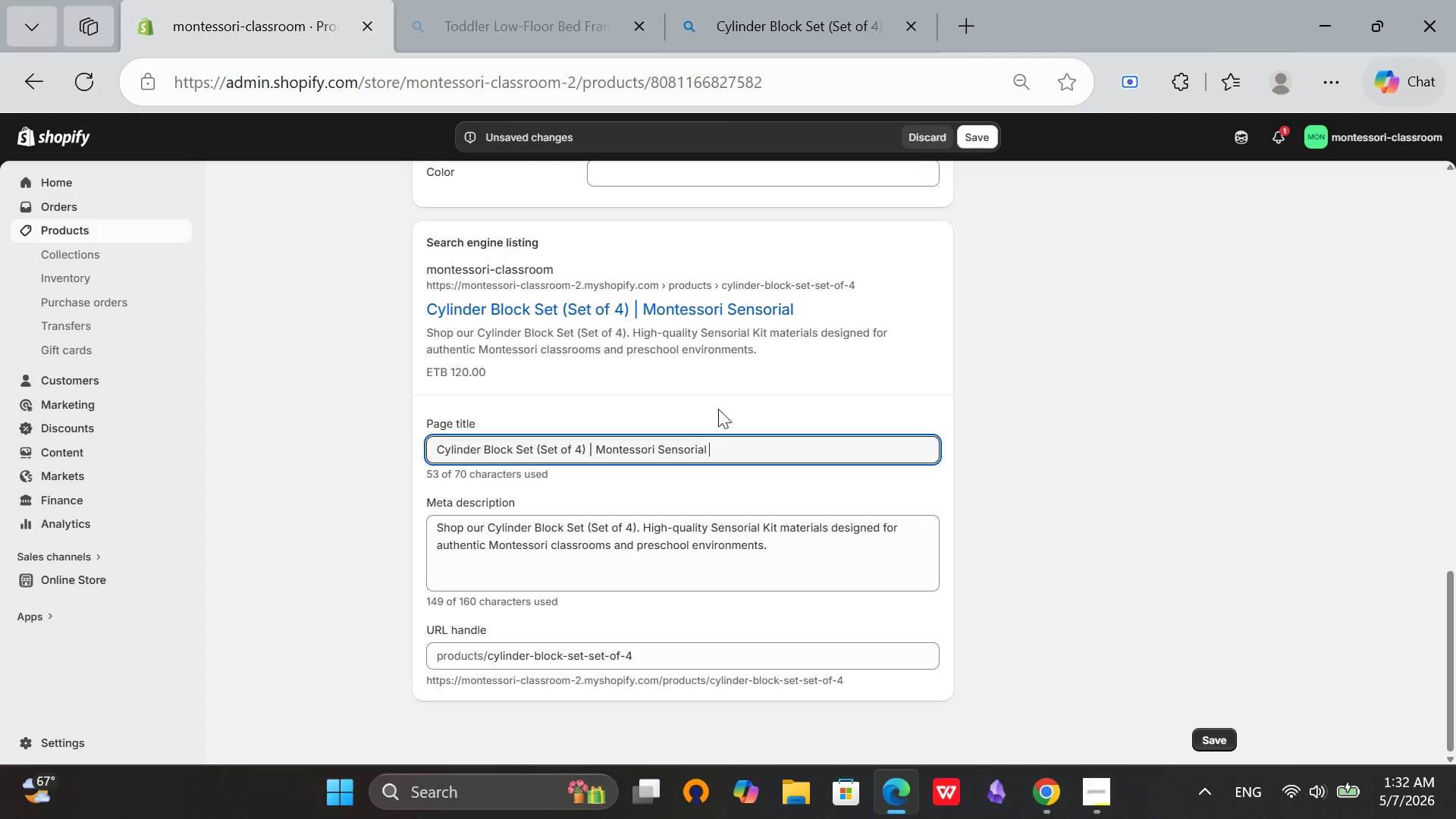 
scroll: coordinate [1318, 284], scroll_direction: up, amount: 5.0
 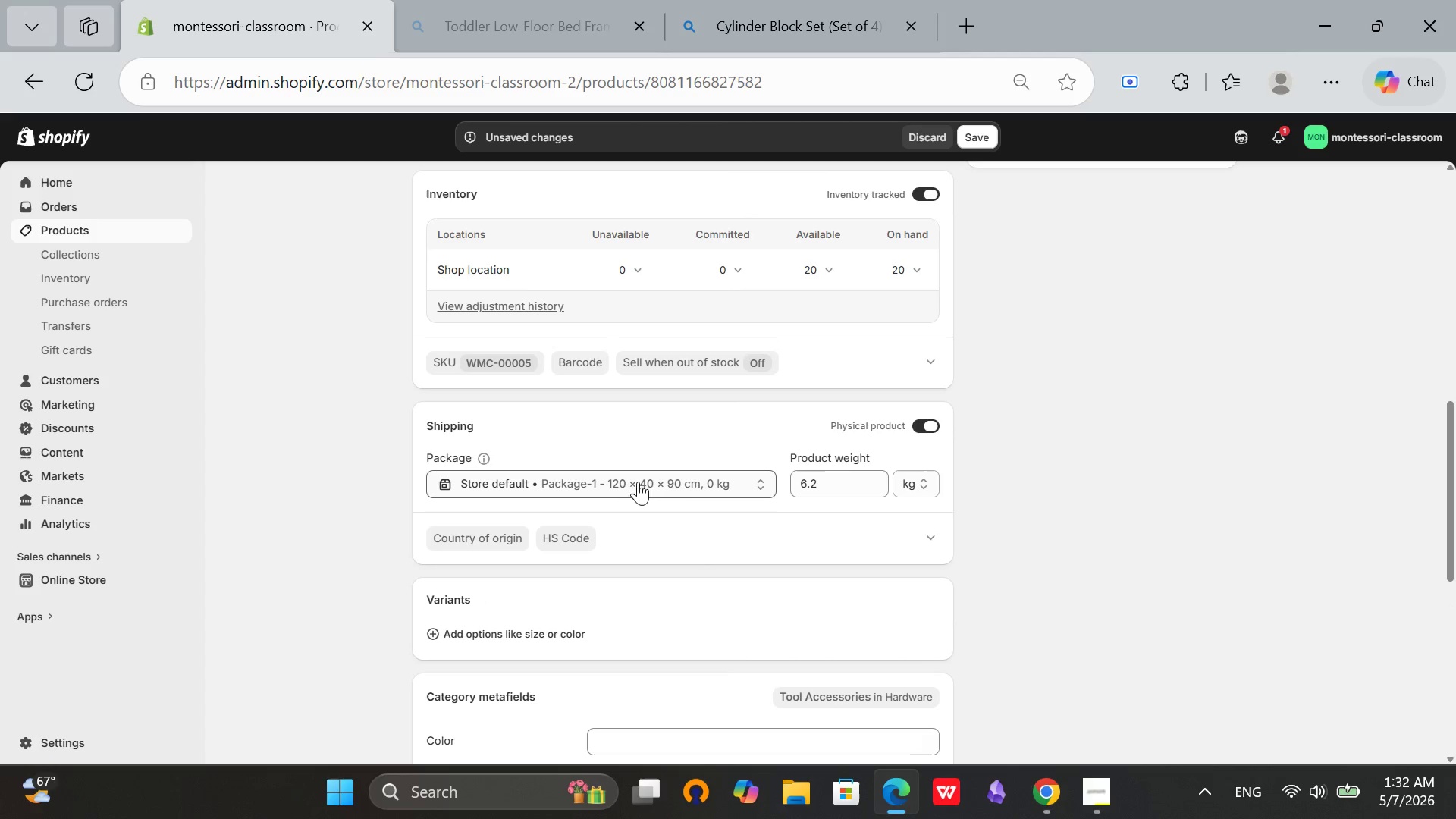 
left_click([651, 491])
 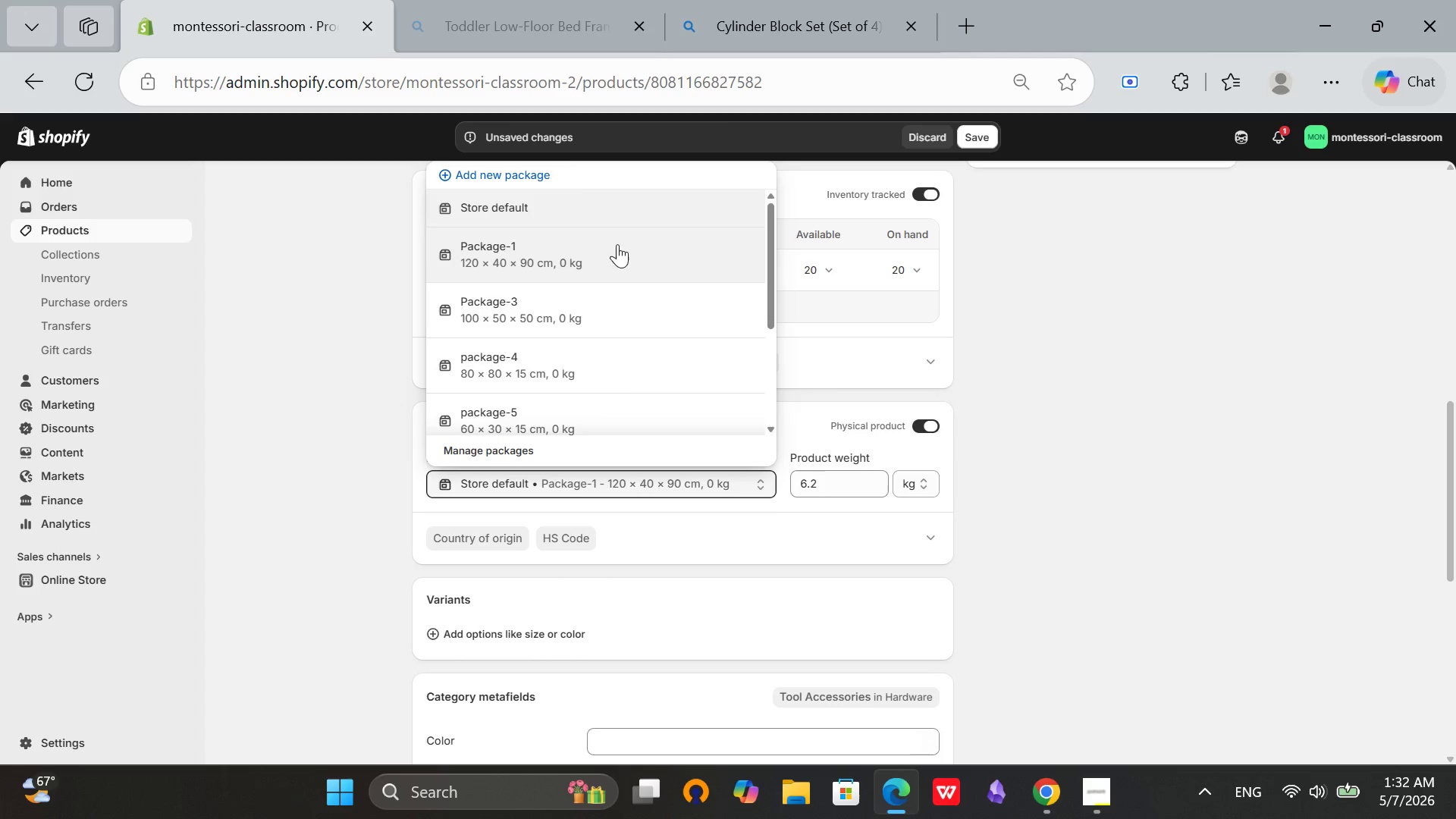 
left_click([536, 180])
 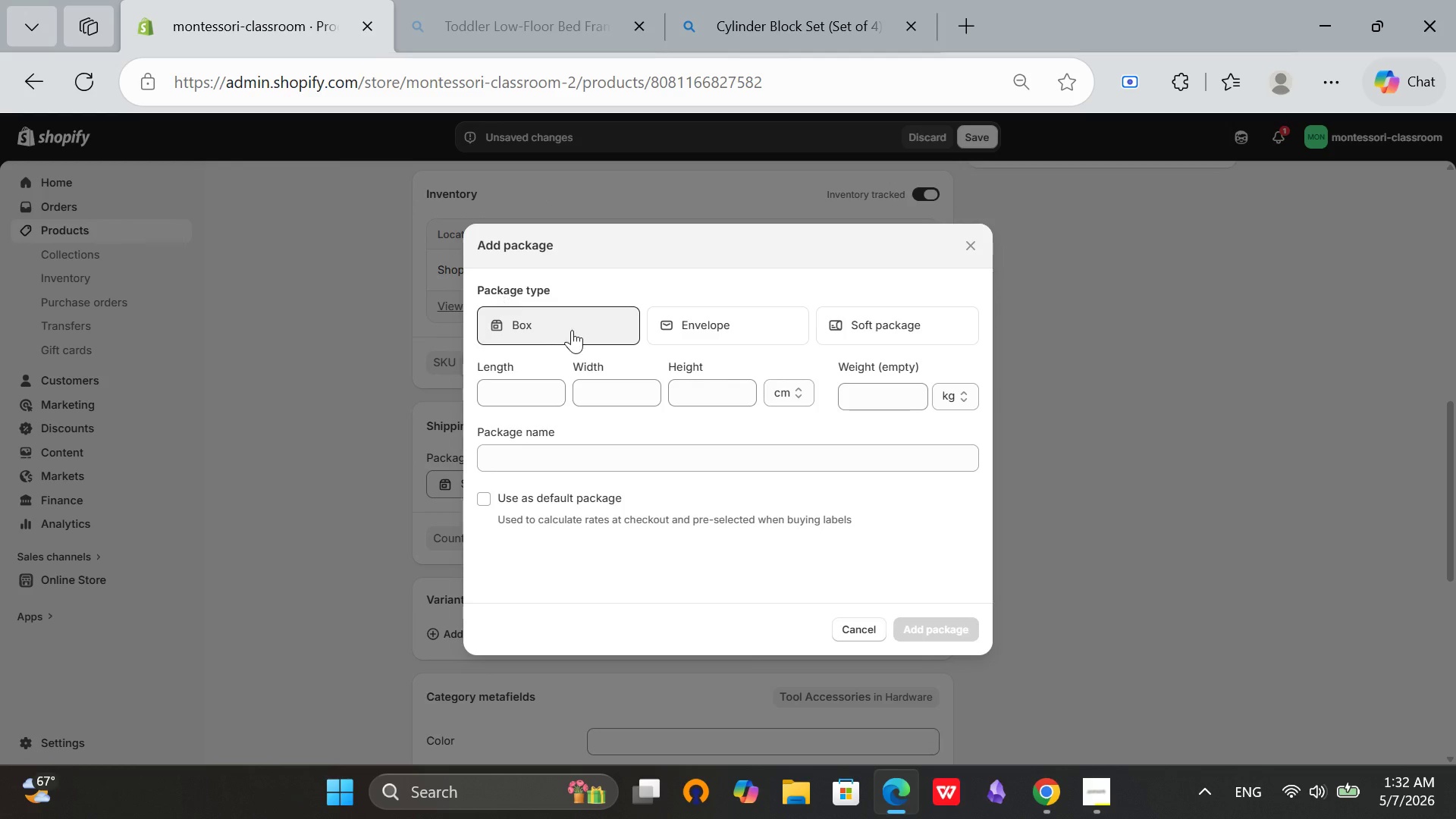 
left_click([577, 456])
 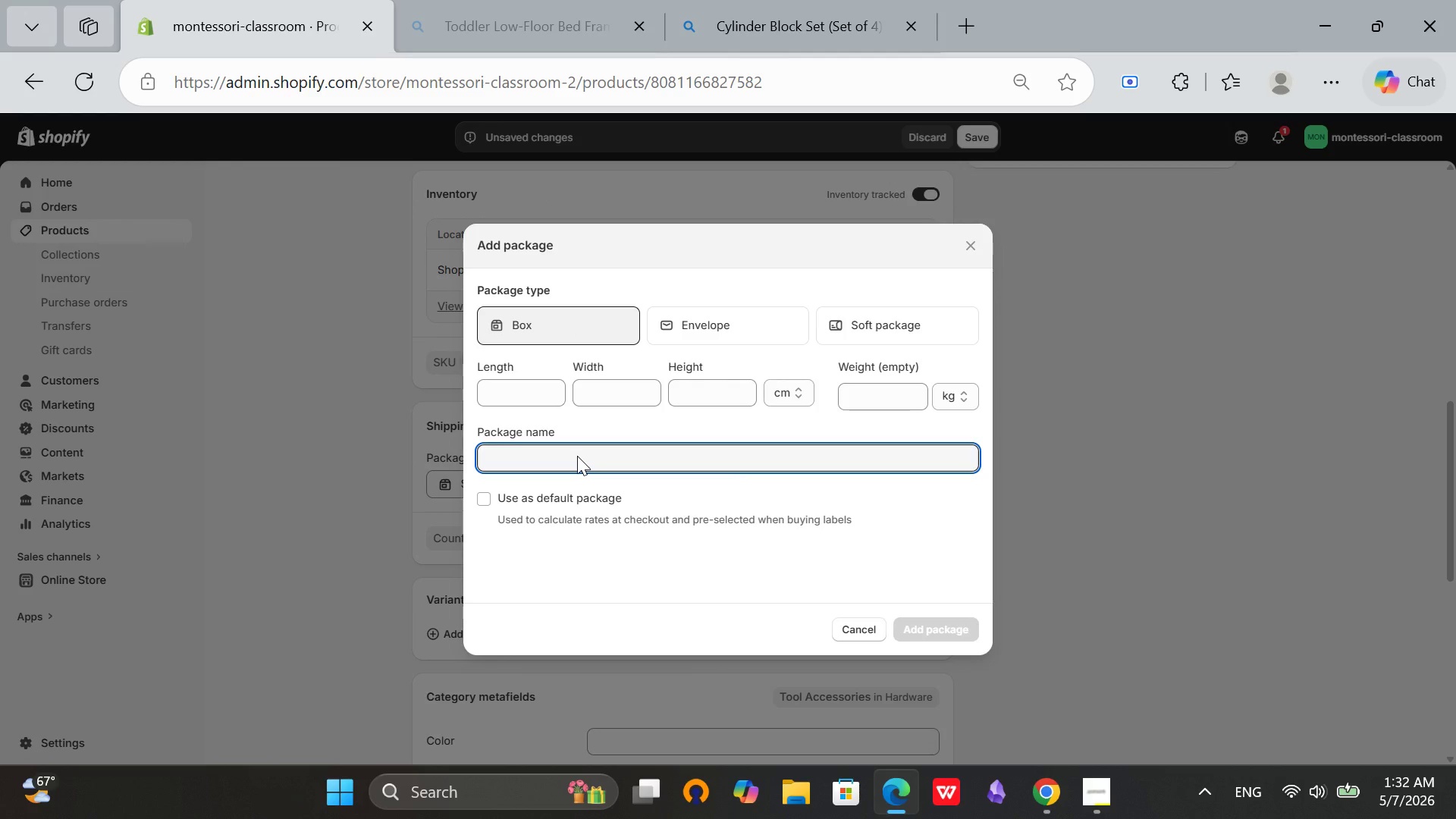 
type(PAC)
key(Backspace)
key(Backspace)
key(Backspace)
type(package-8)
 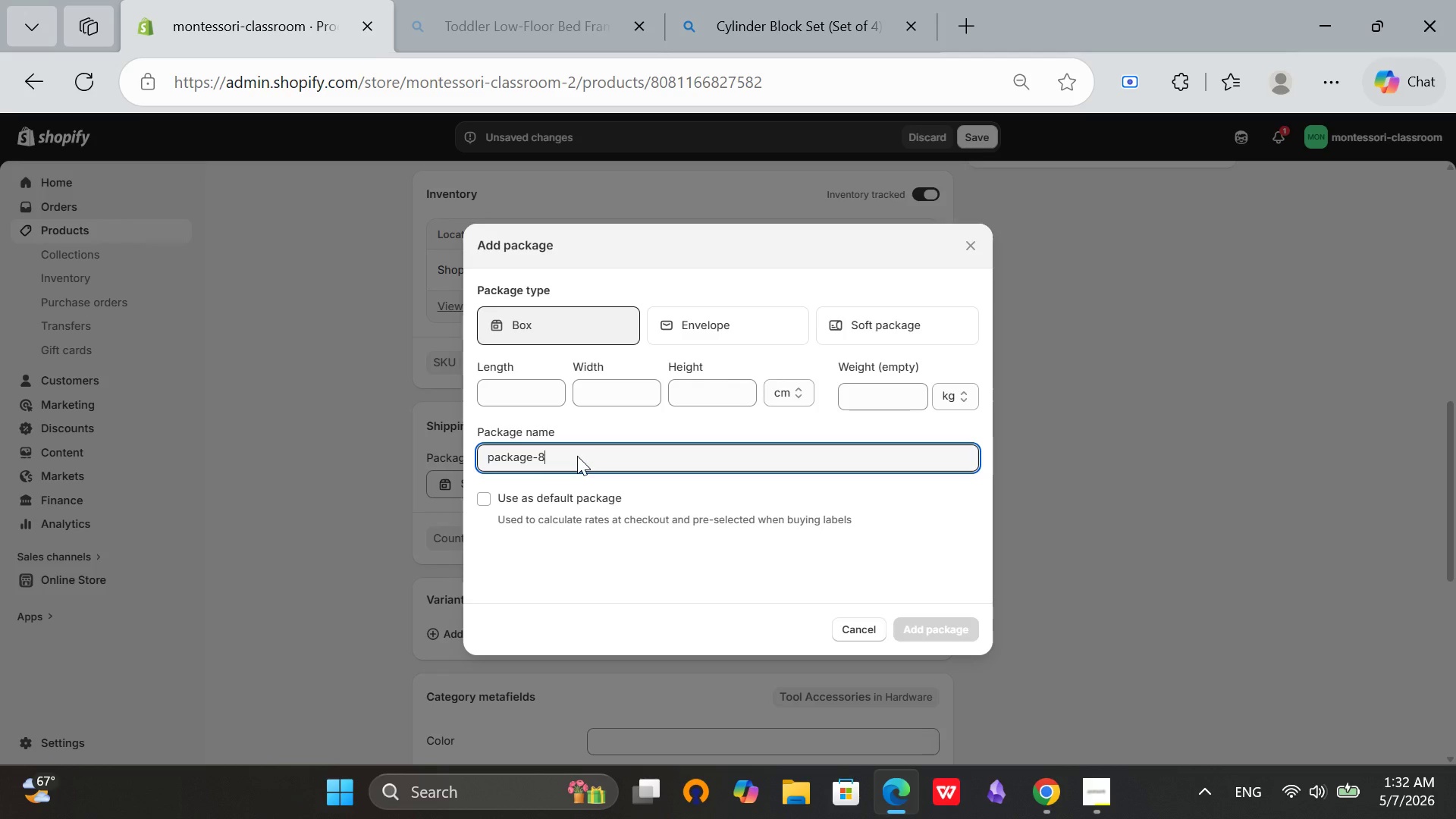 
left_click([516, 403])
 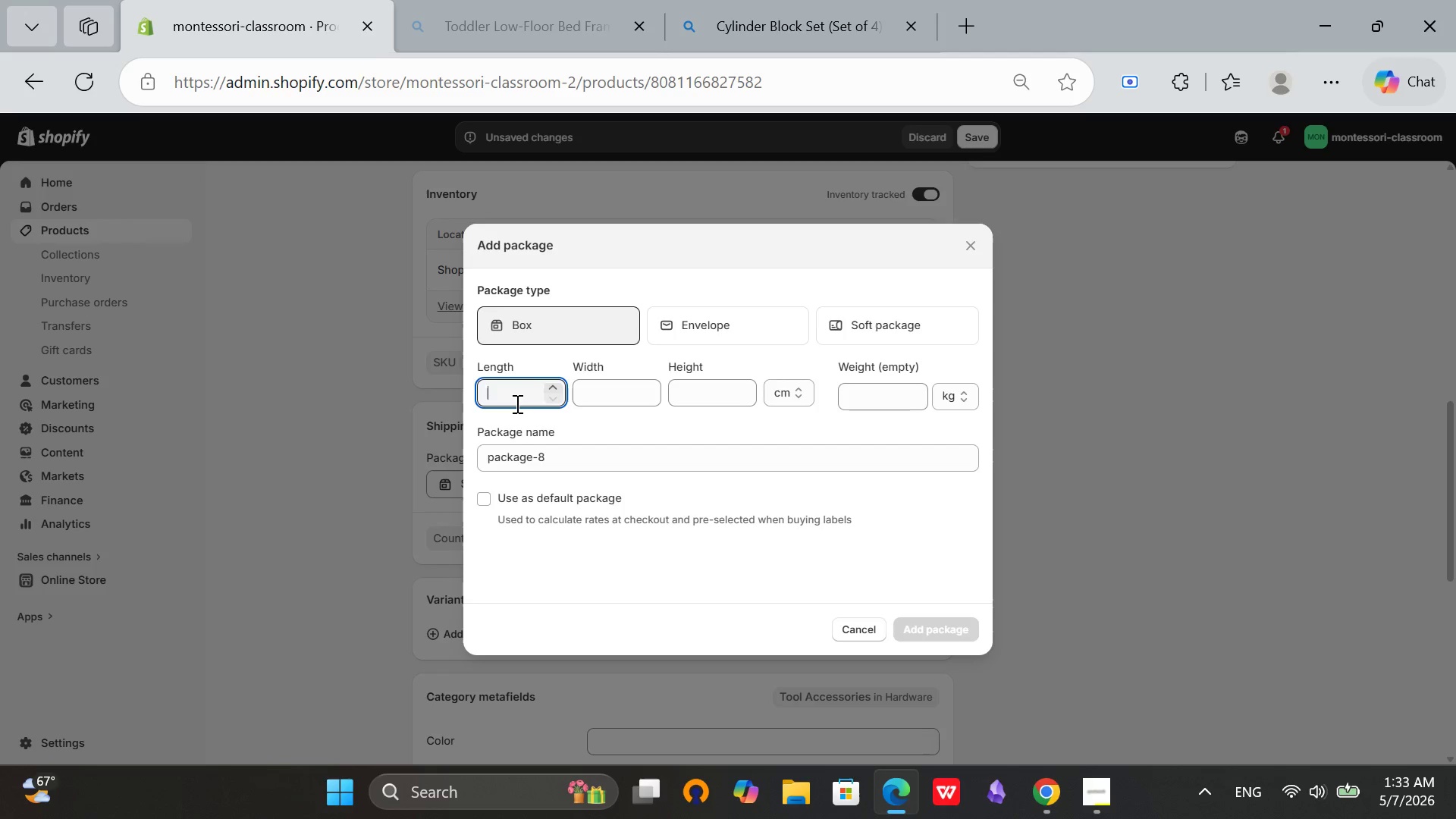 
wait(11.83)
 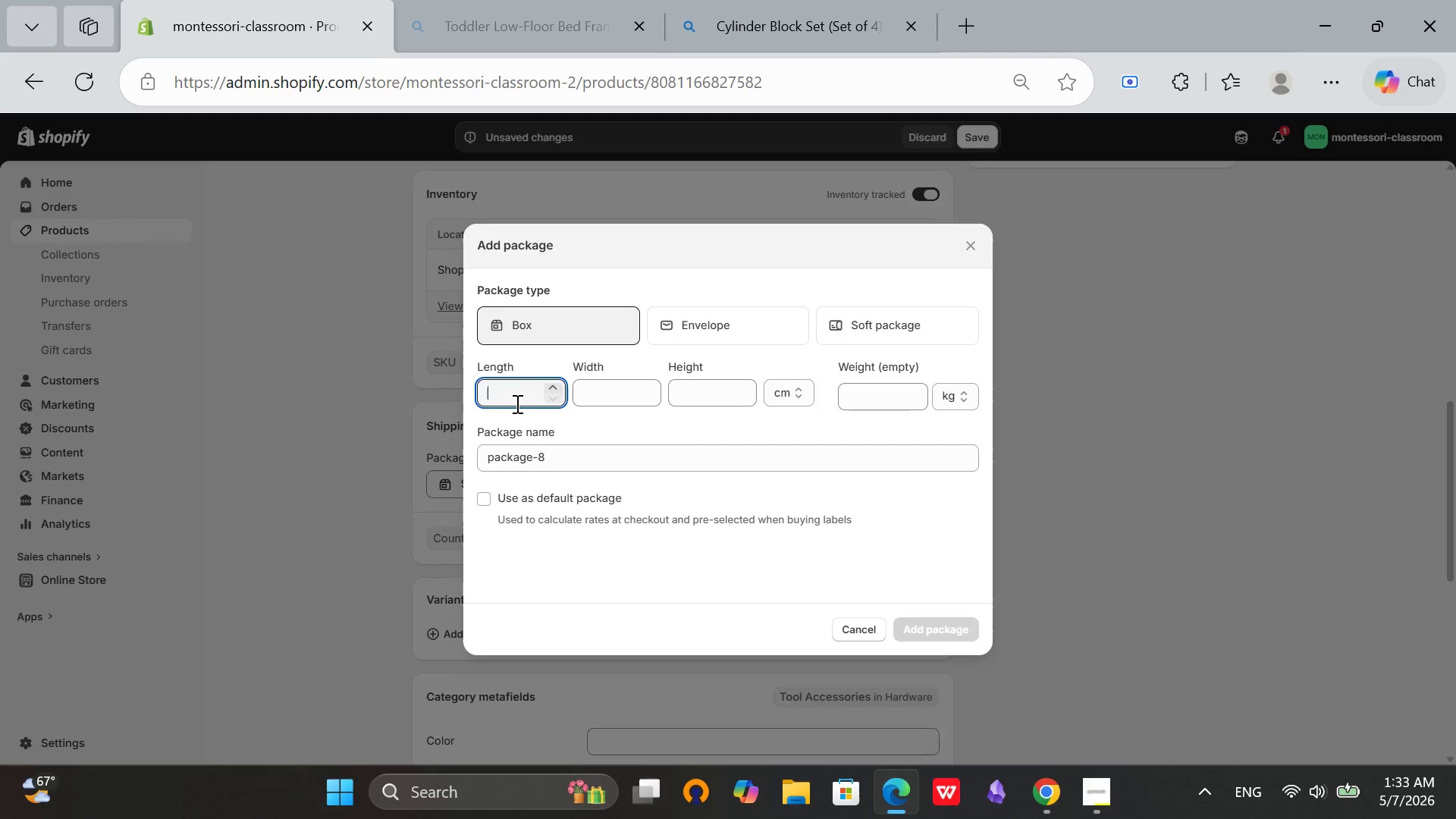 
key(4)
 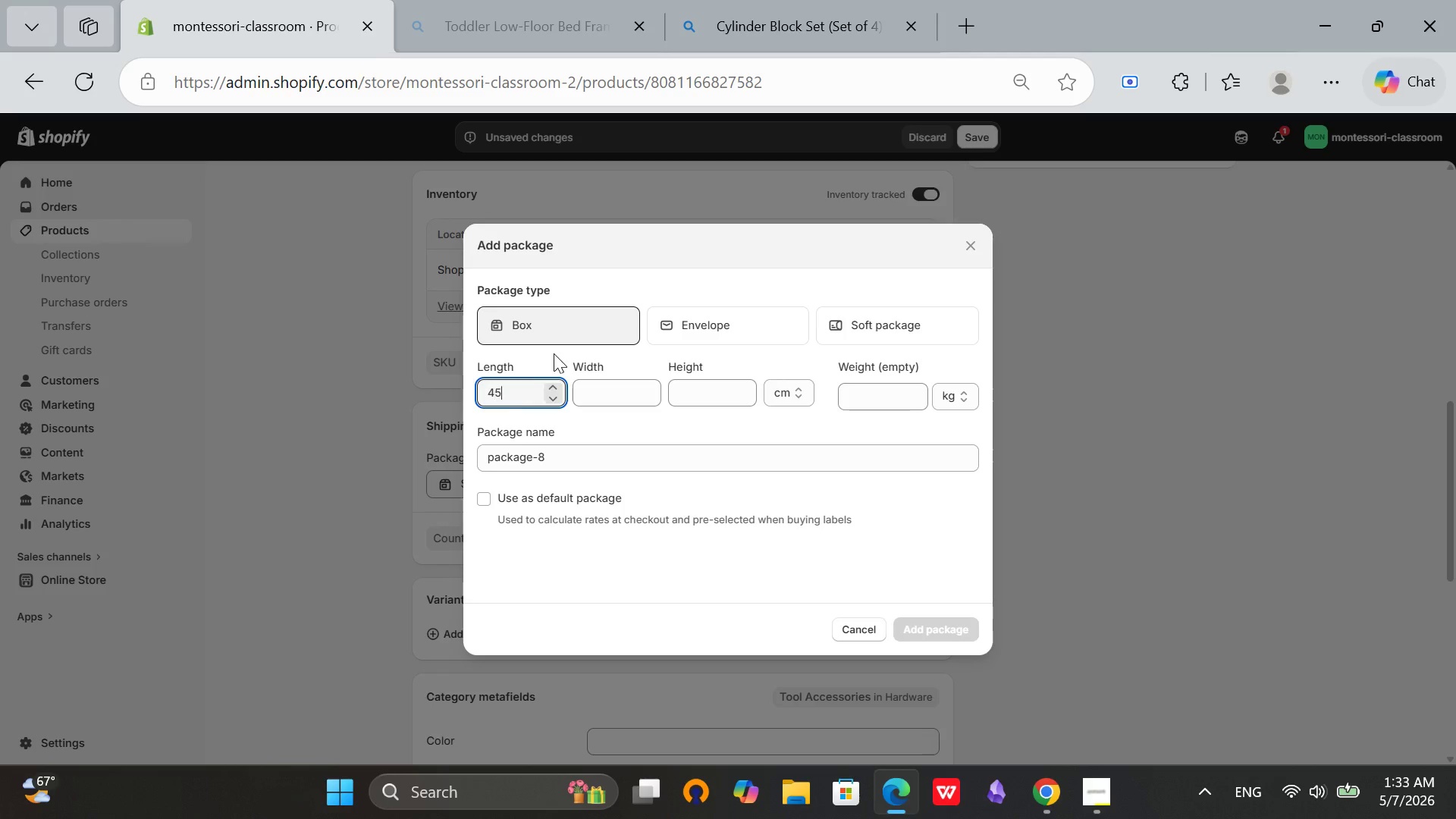 
key(5)
 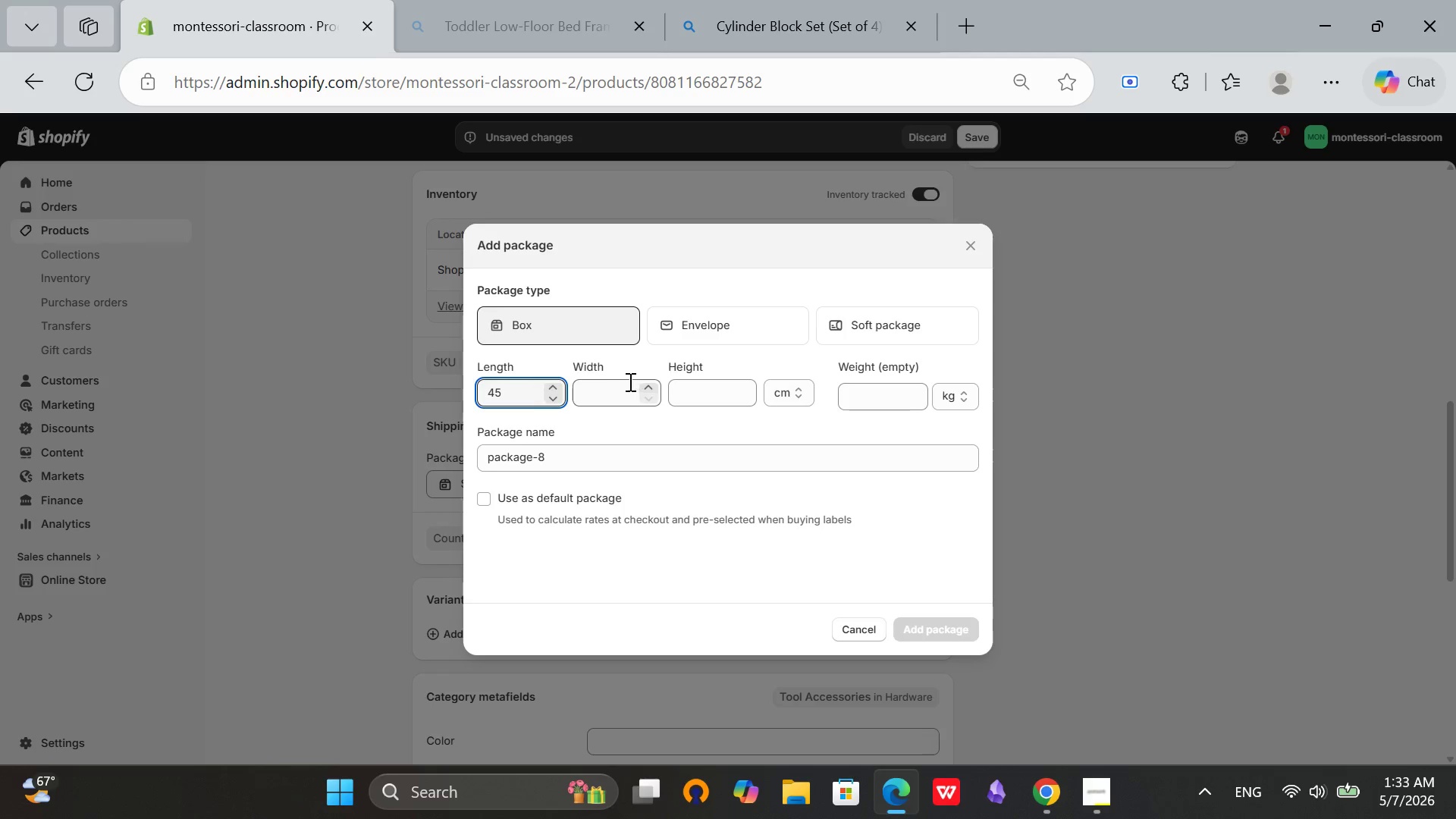 
left_click([609, 394])
 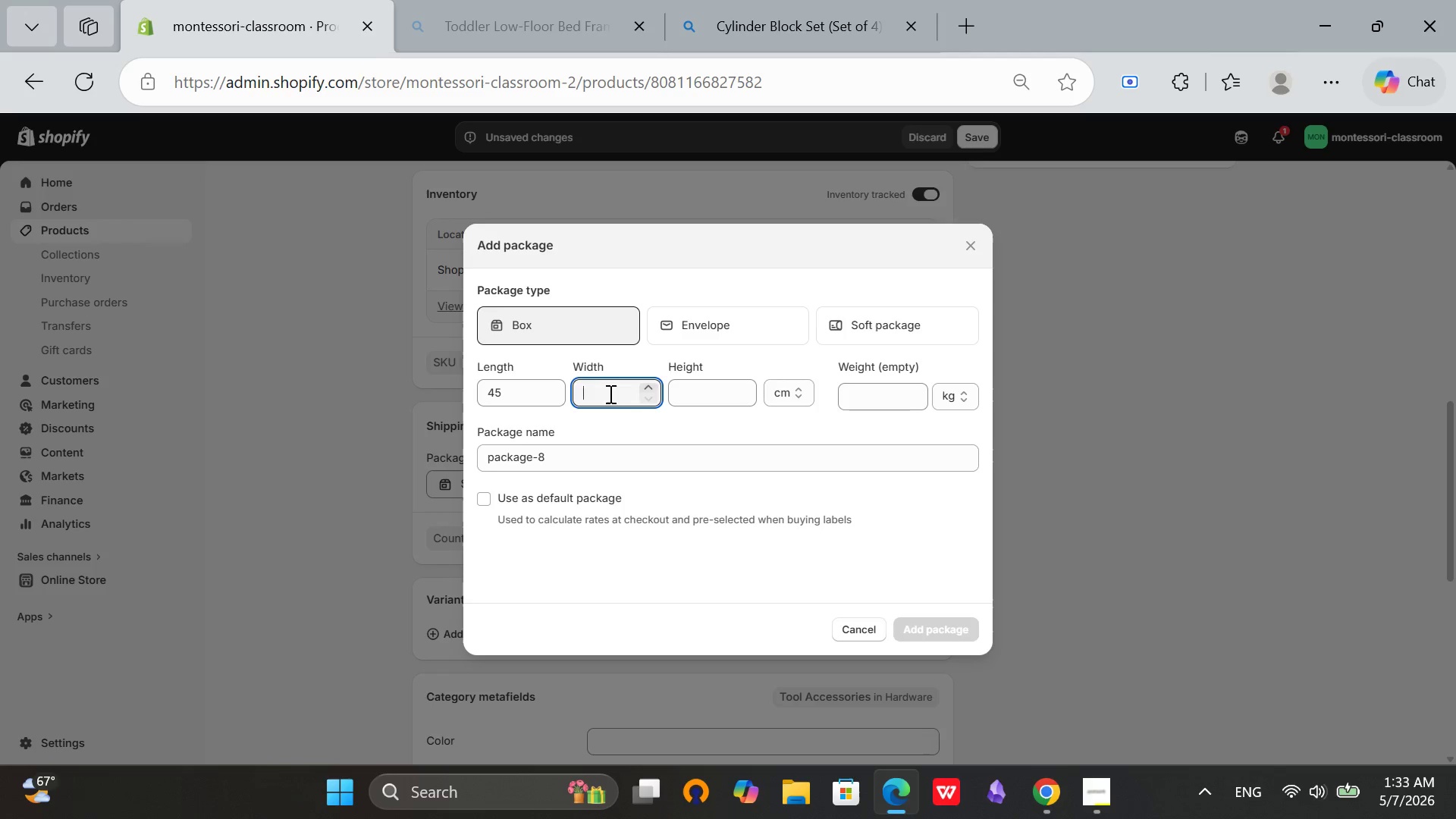 
type(45)
 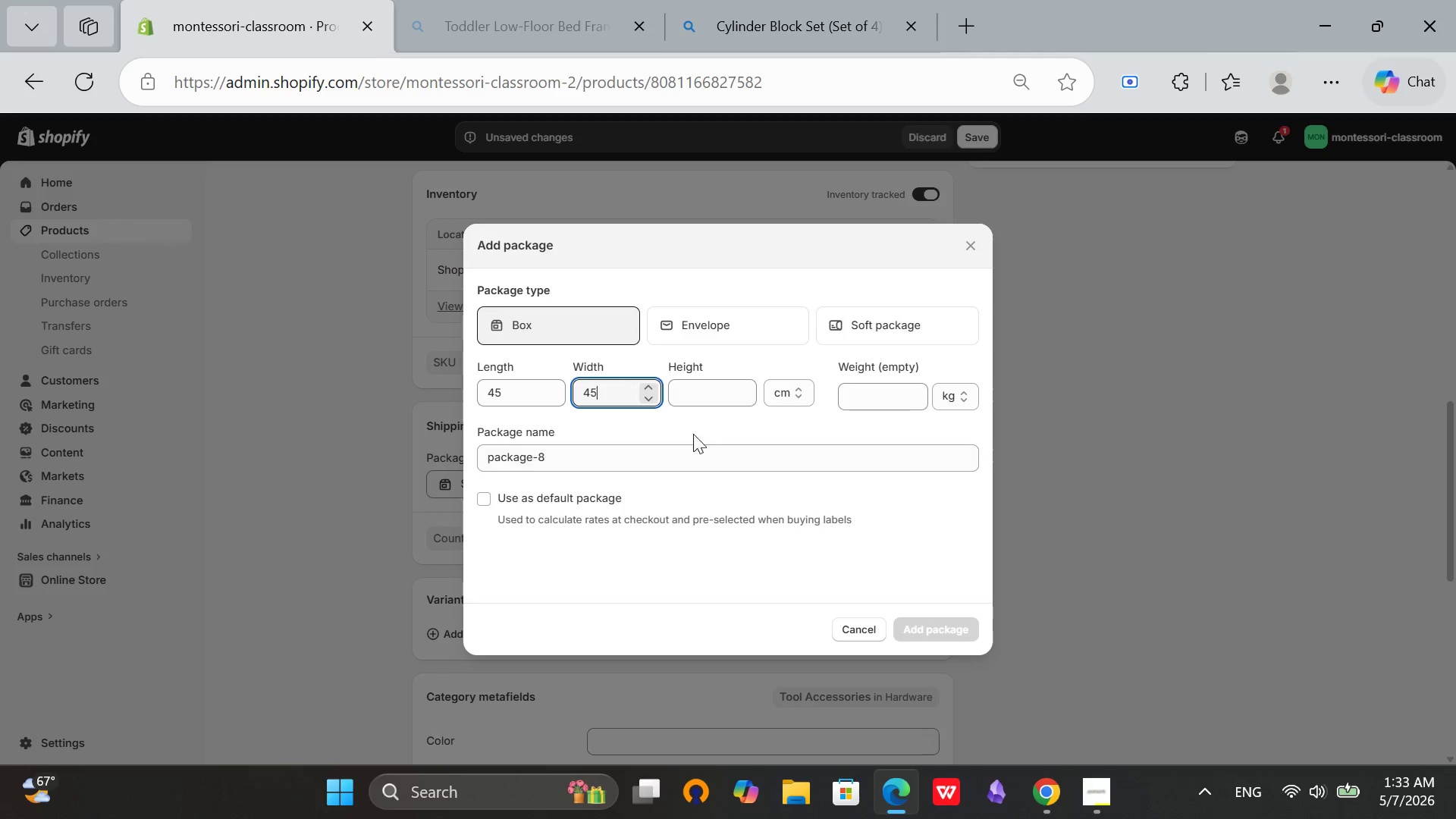 
left_click([739, 400])
 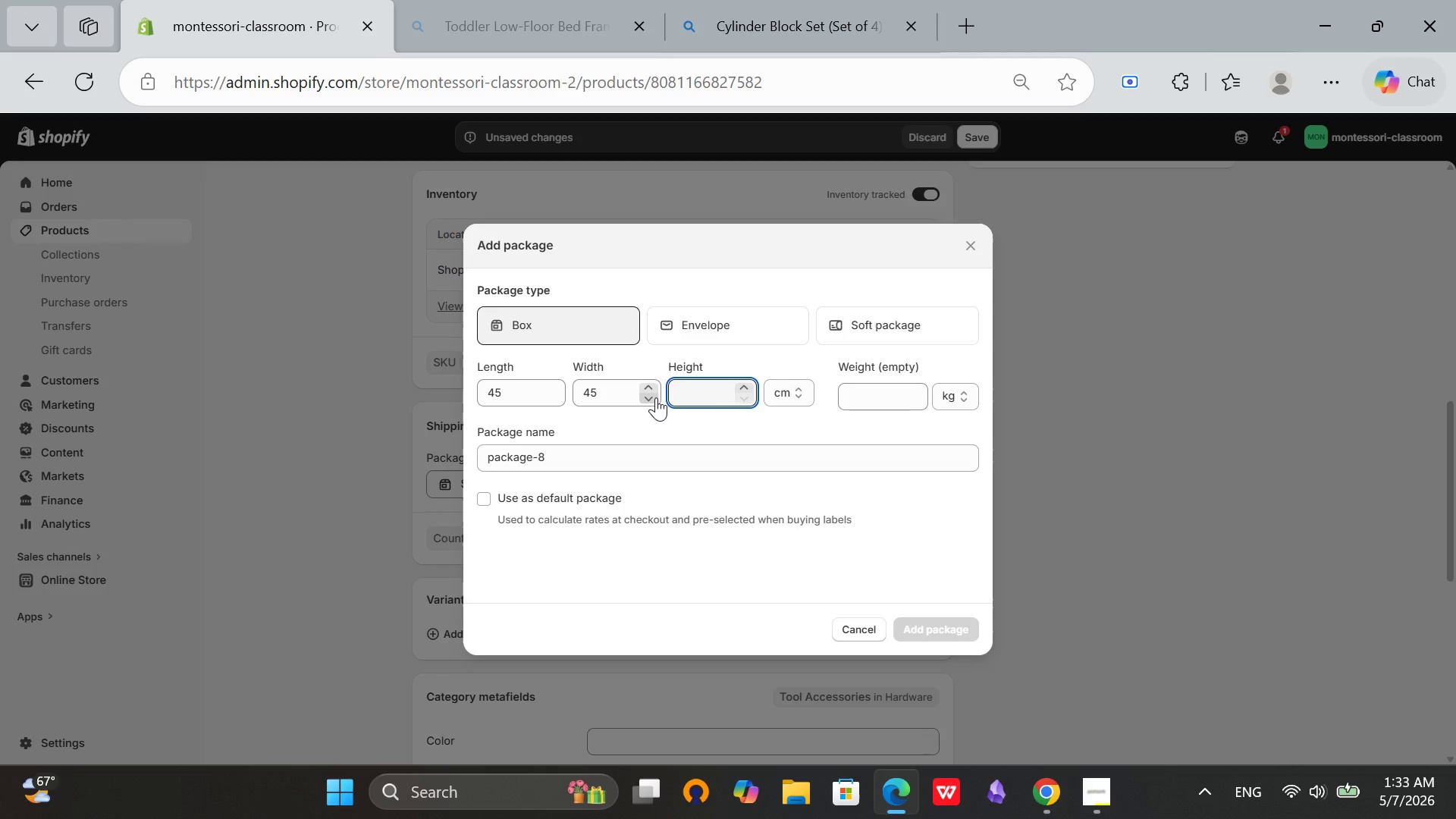 
type(10)
 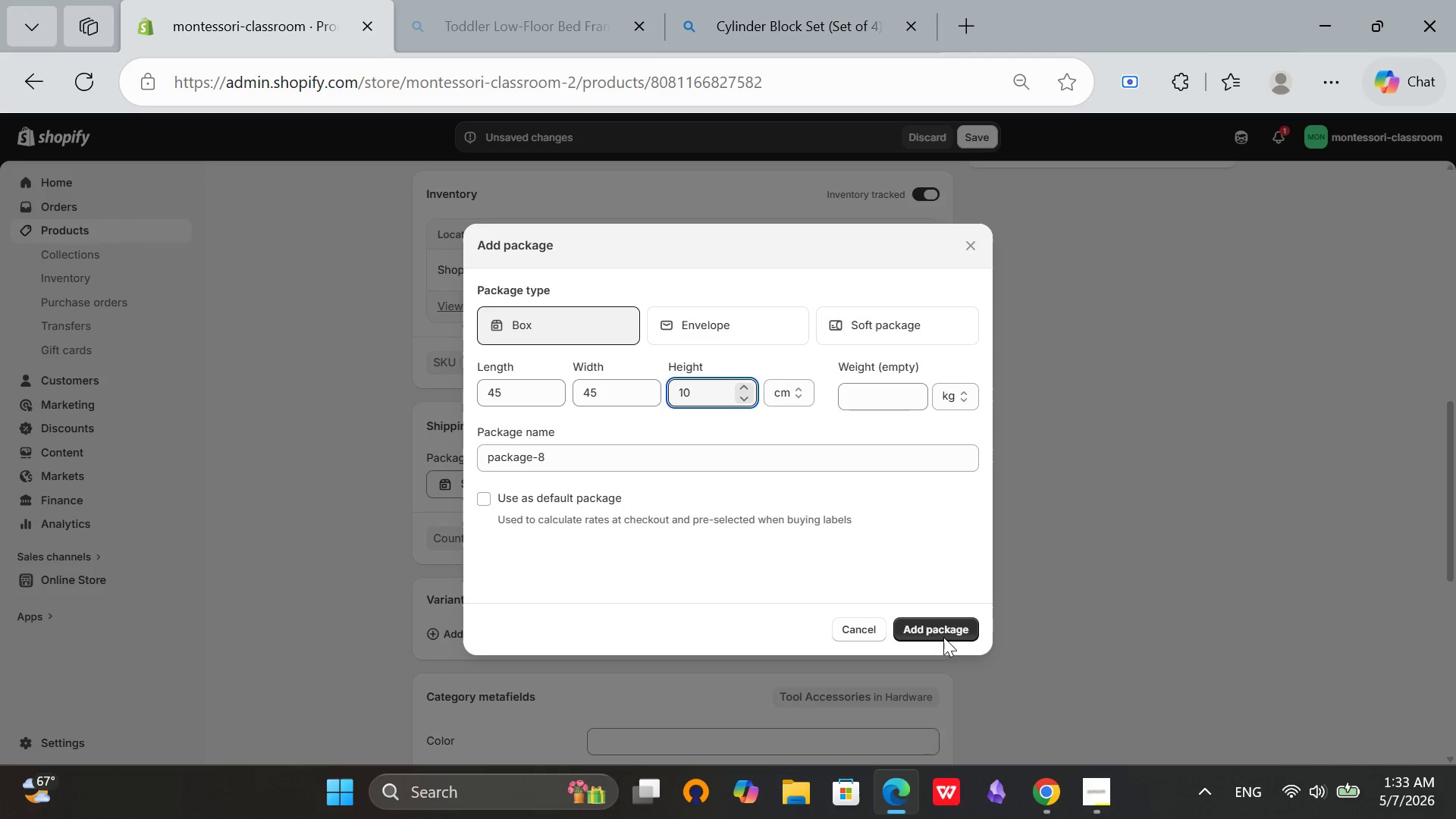 
left_click([938, 620])
 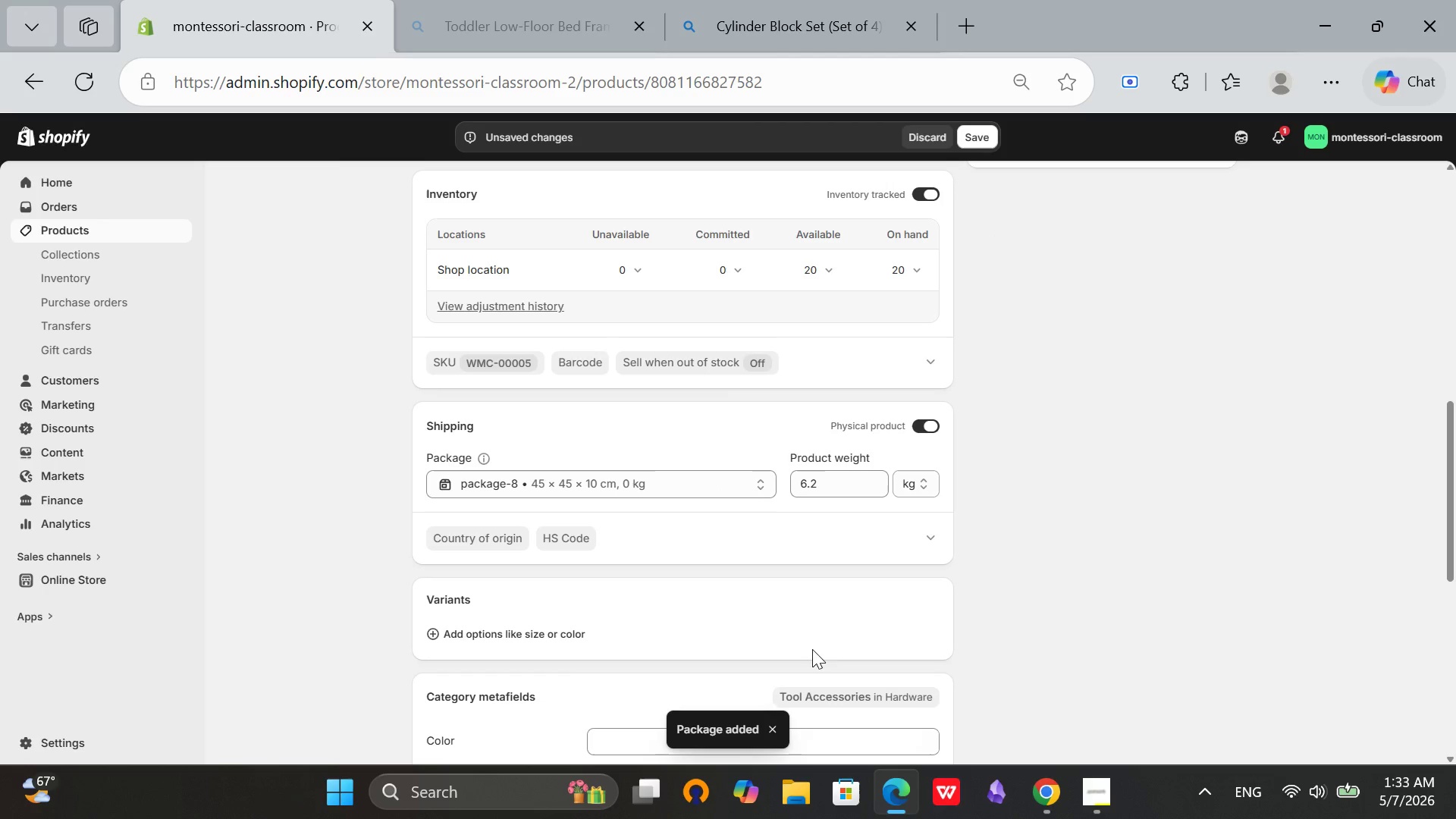 
wait(6.66)
 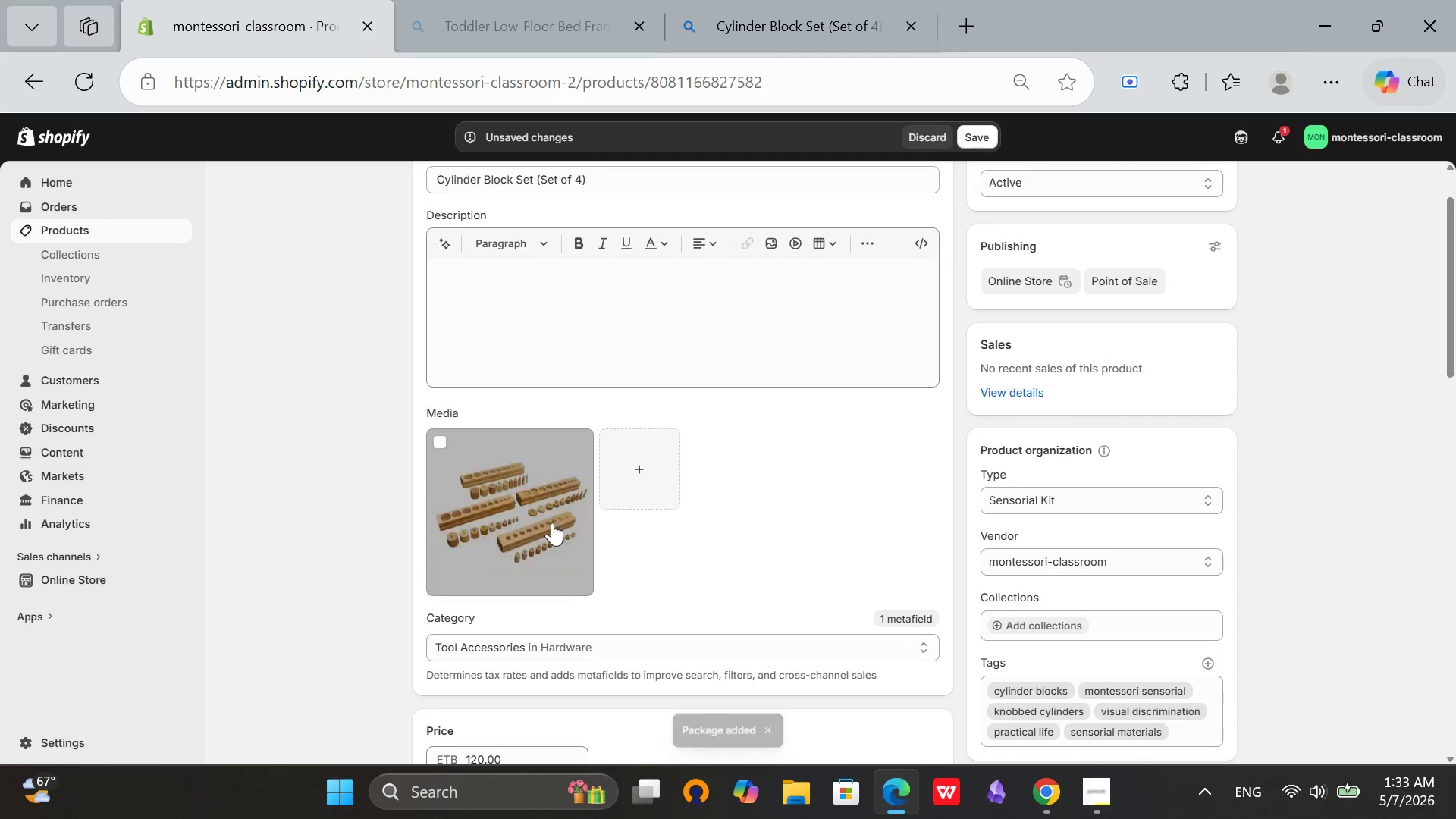 
left_click([523, 531])
 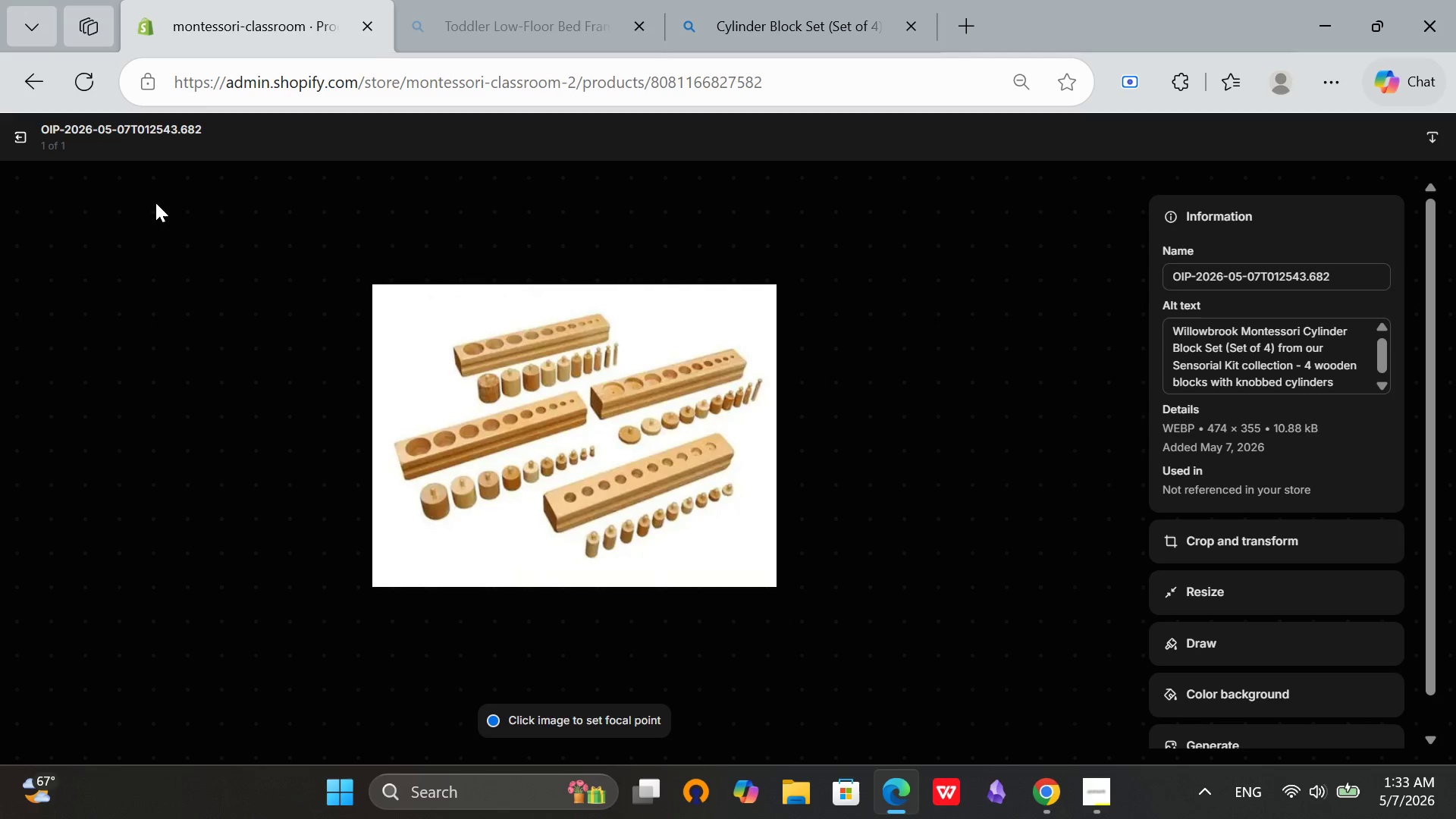 
scroll: coordinate [799, 513], scroll_direction: up, amount: 3.0
 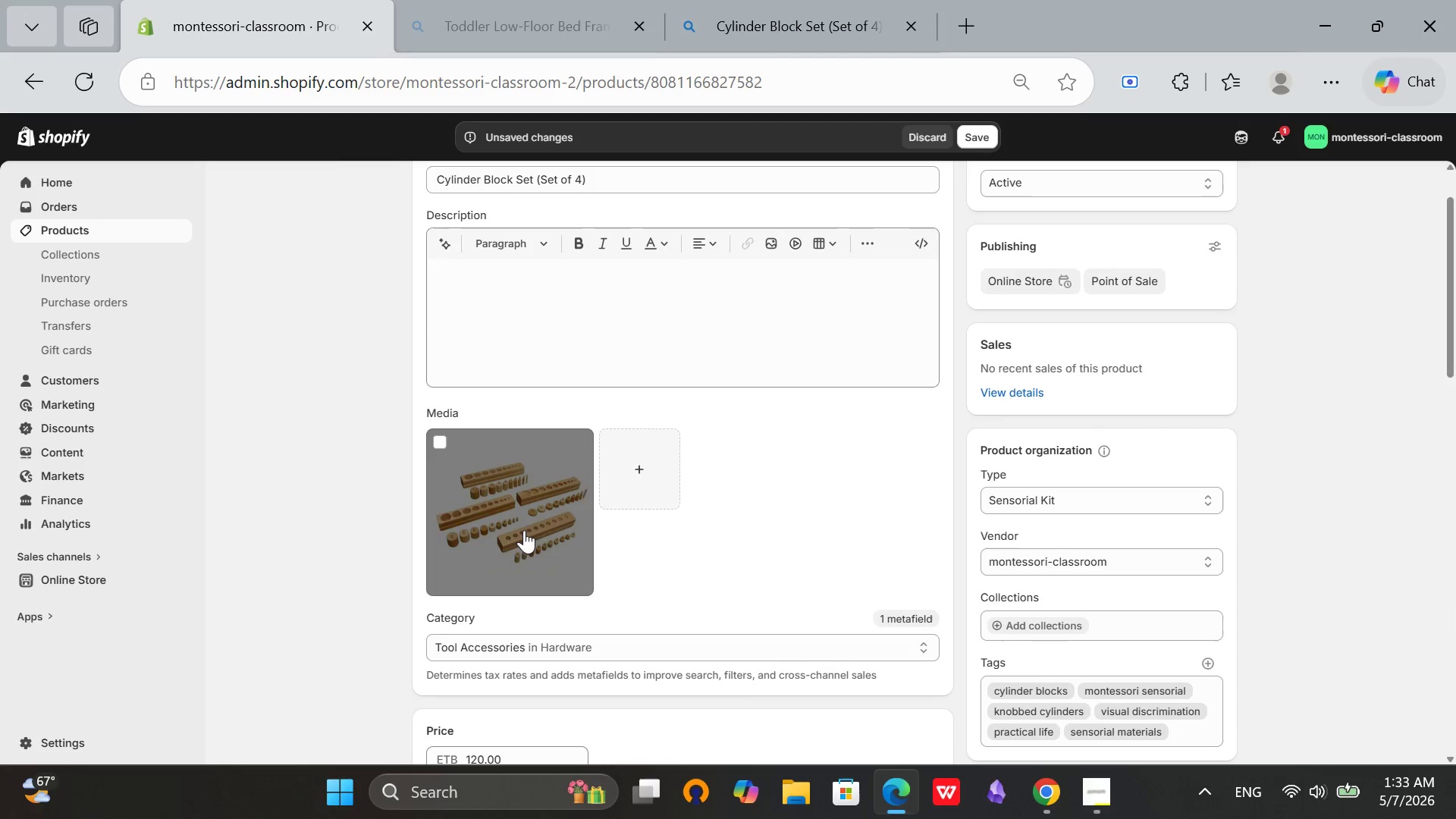 
left_click([19, 135])
 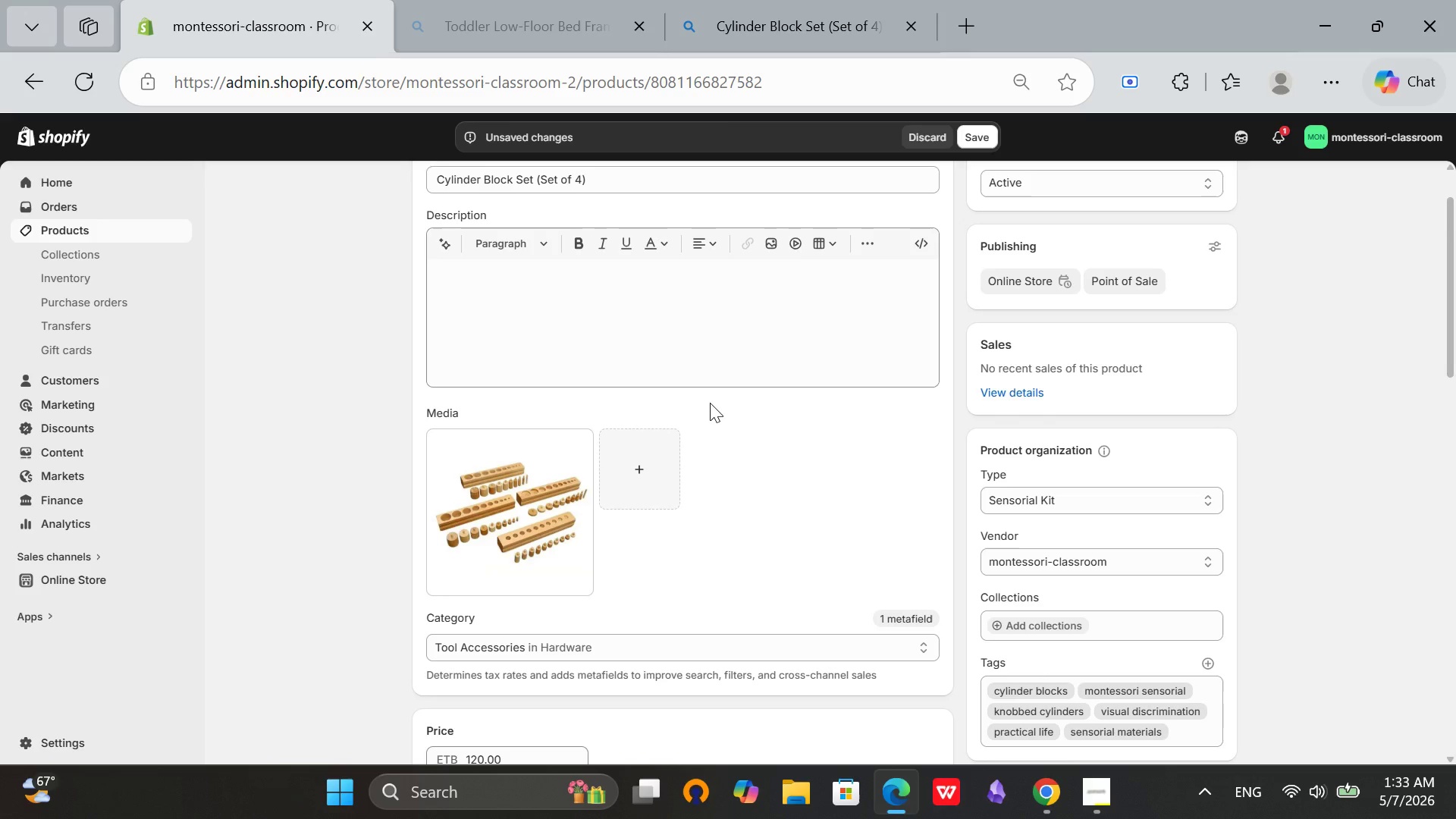 
scroll: coordinate [710, 404], scroll_direction: up, amount: 1.0
 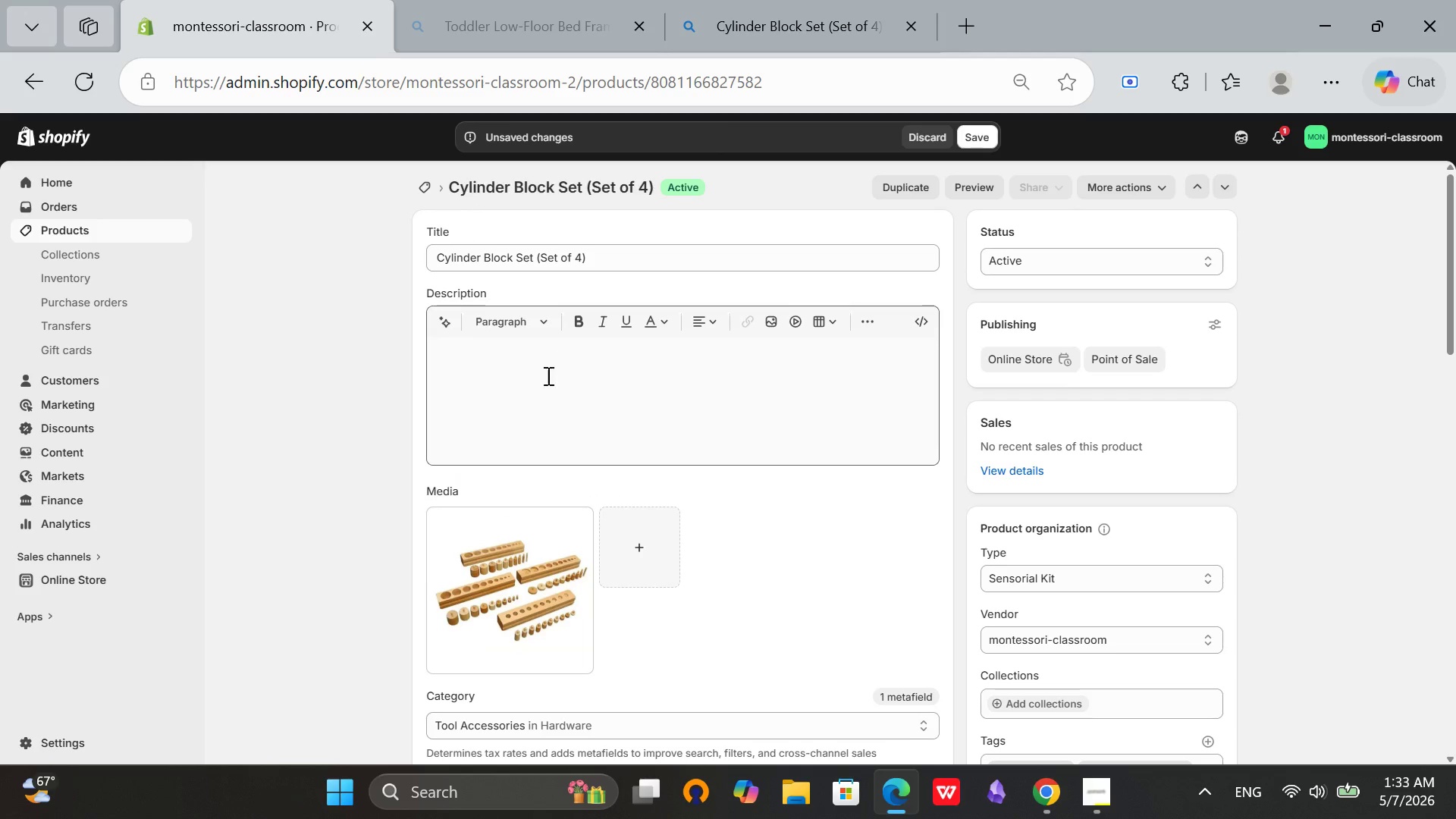 
left_click([542, 393])
 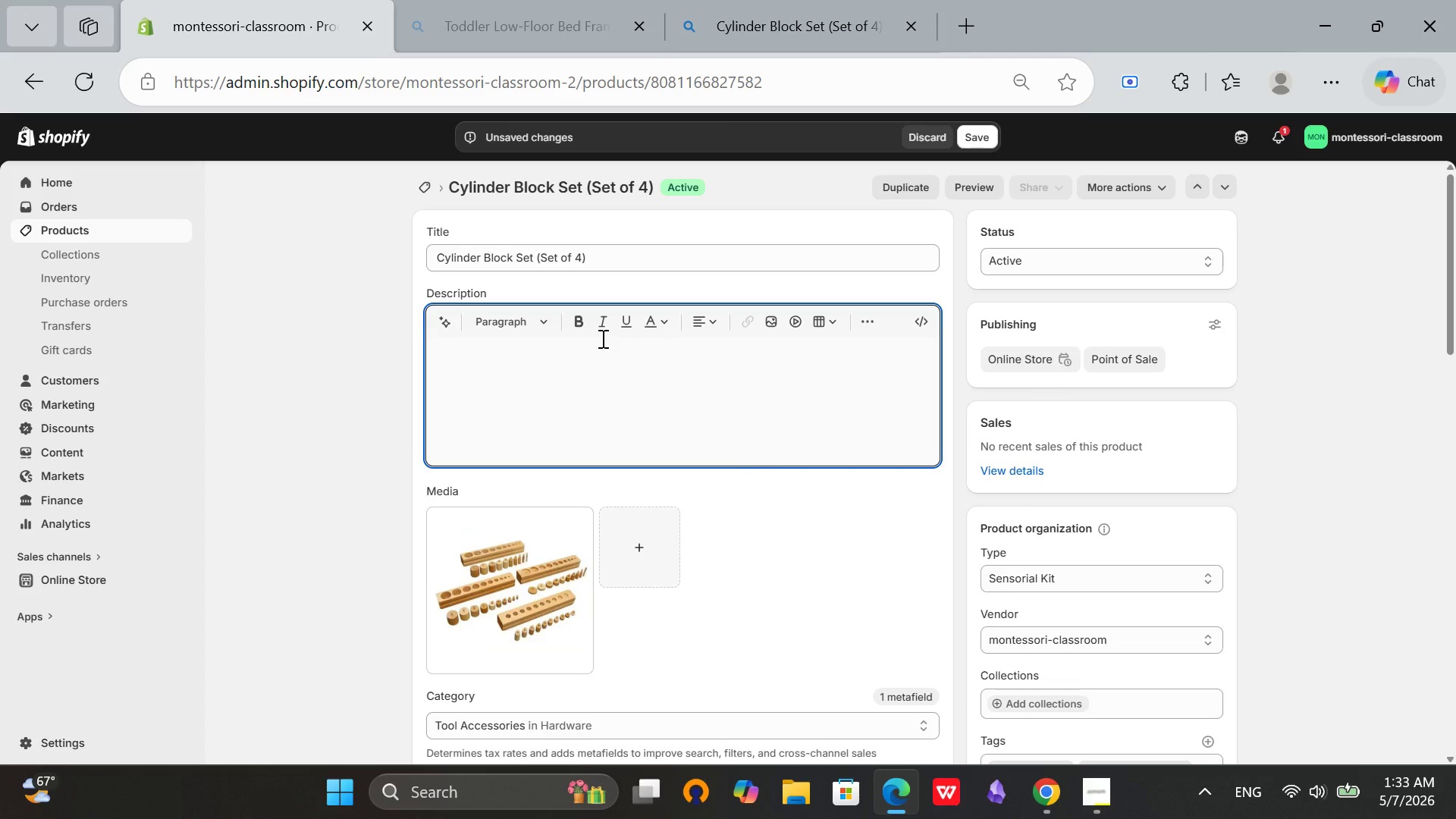 
wait(6.98)
 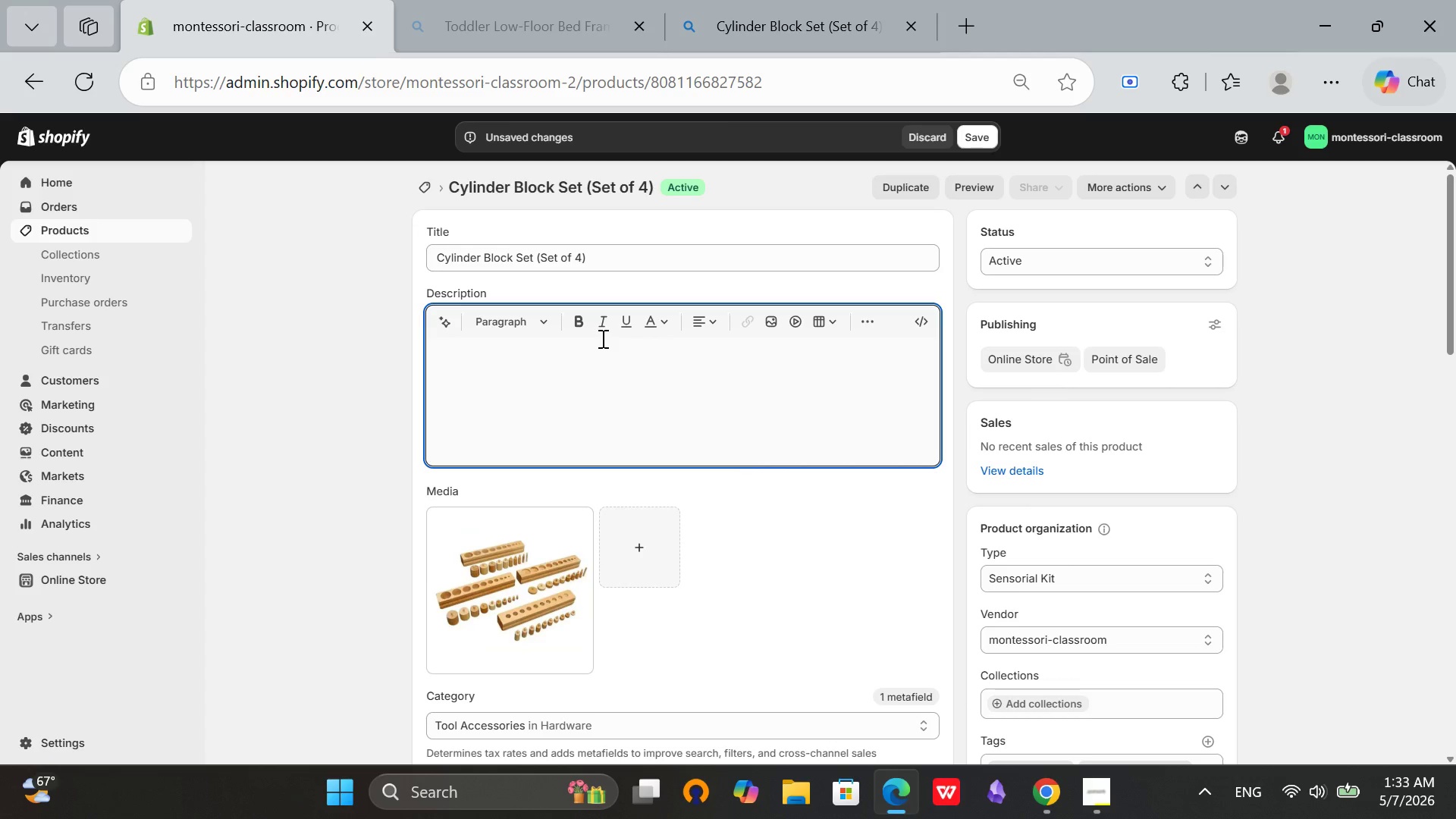 
left_click([928, 323])
 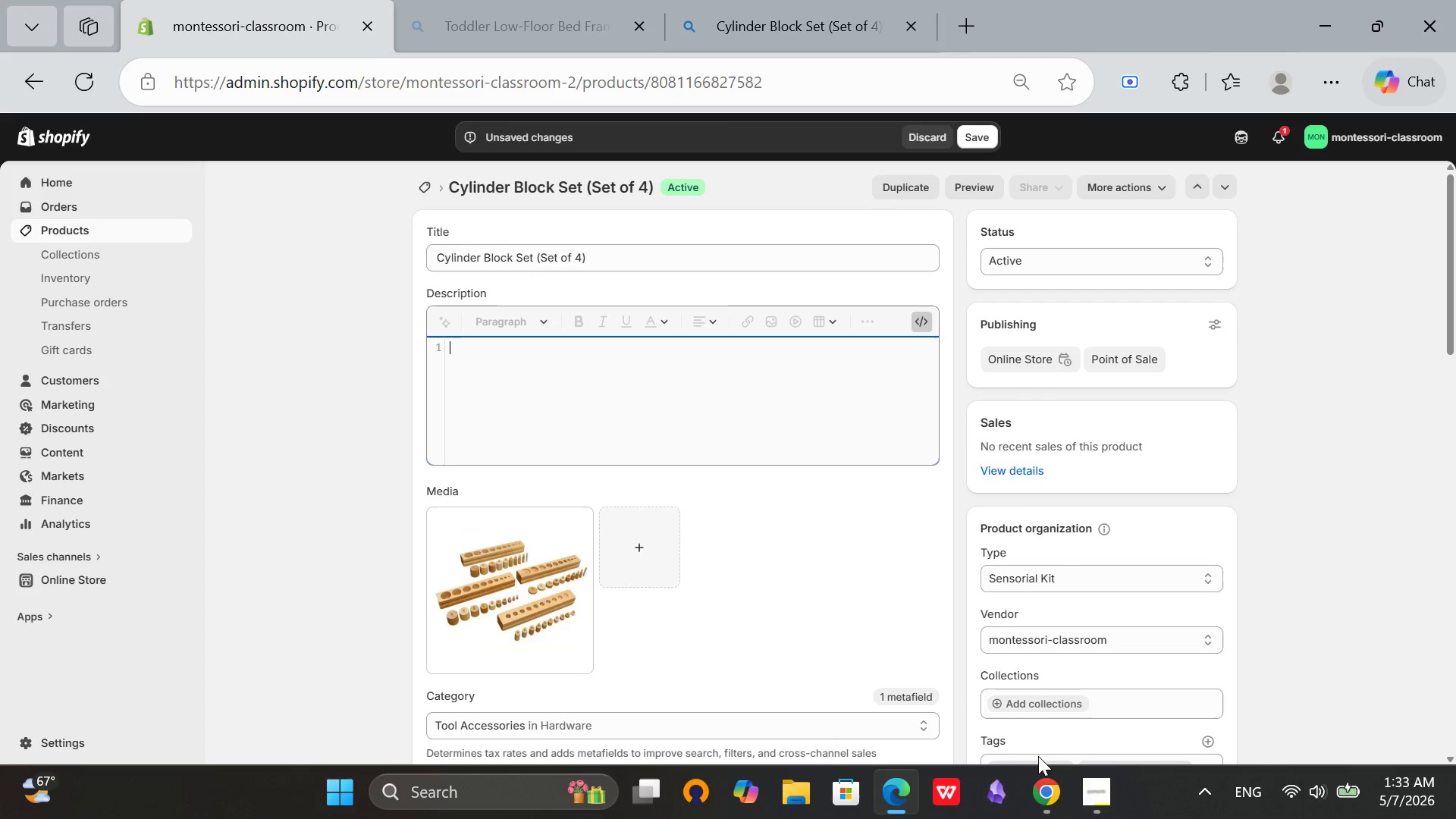 
left_click([1091, 781])